 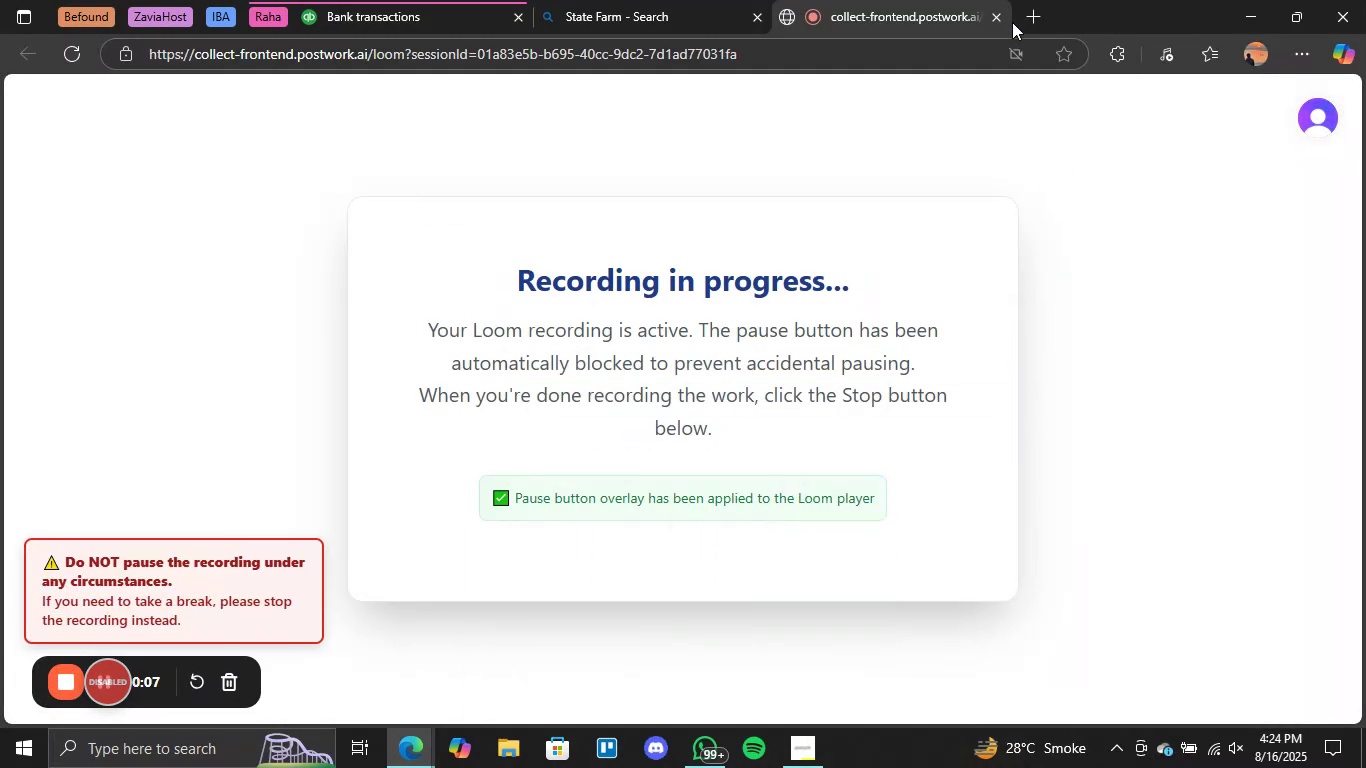 
left_click([415, 0])
 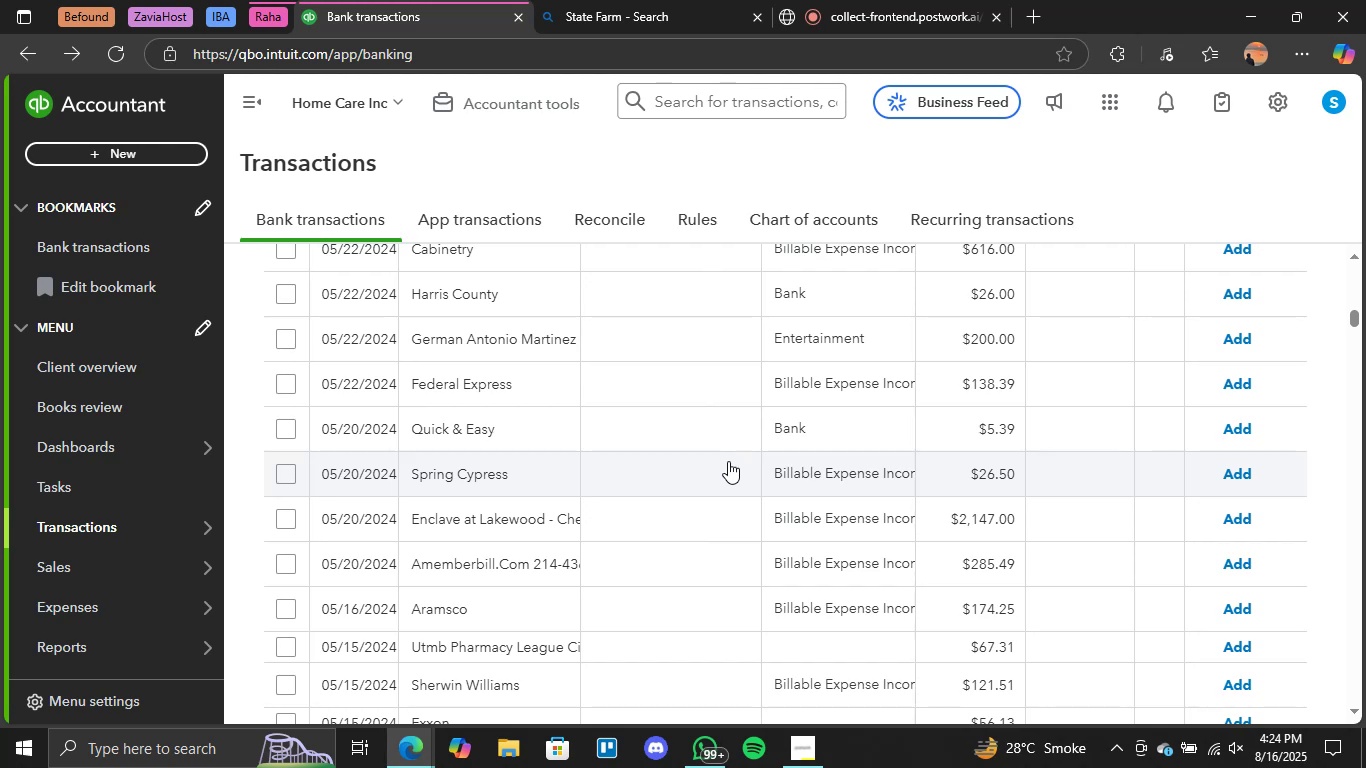 
scroll: coordinate [865, 526], scroll_direction: none, amount: 0.0
 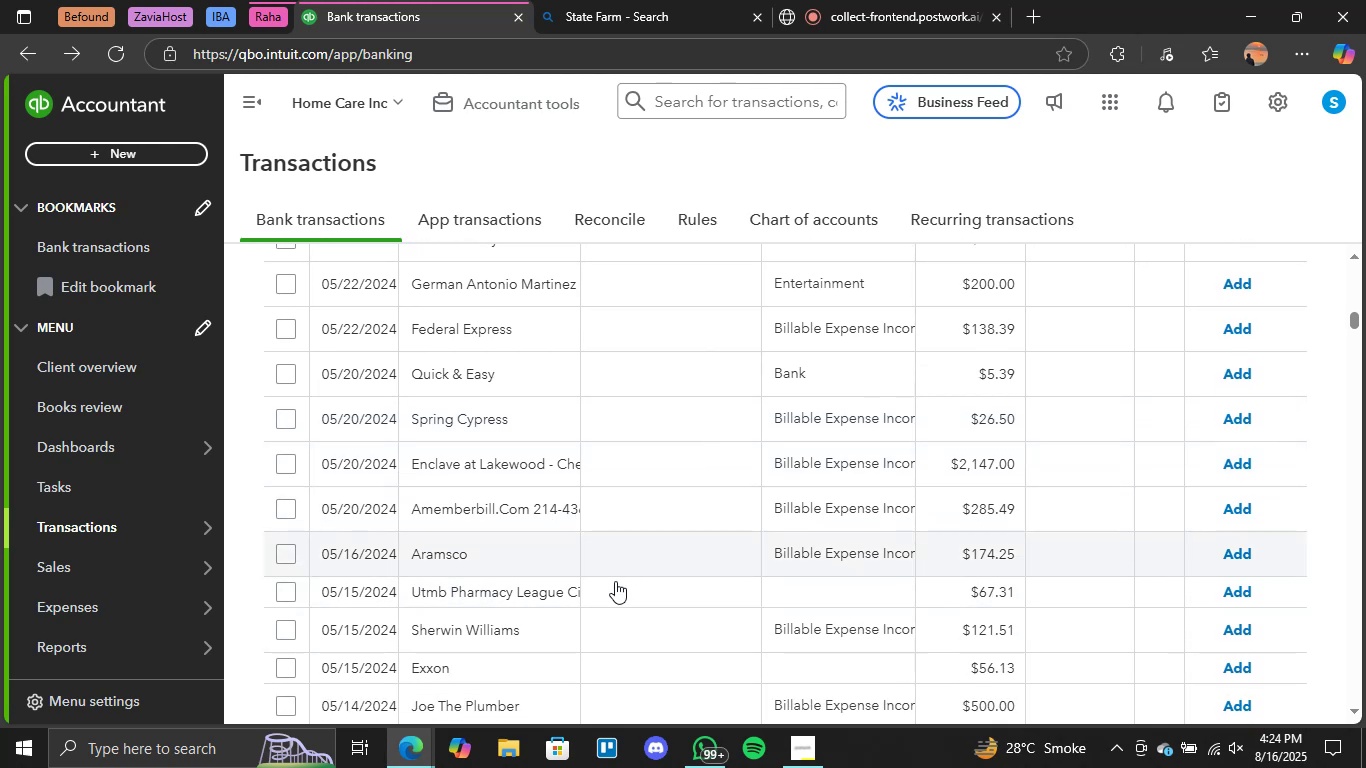 
scroll: coordinate [879, 647], scroll_direction: up, amount: 7.0
 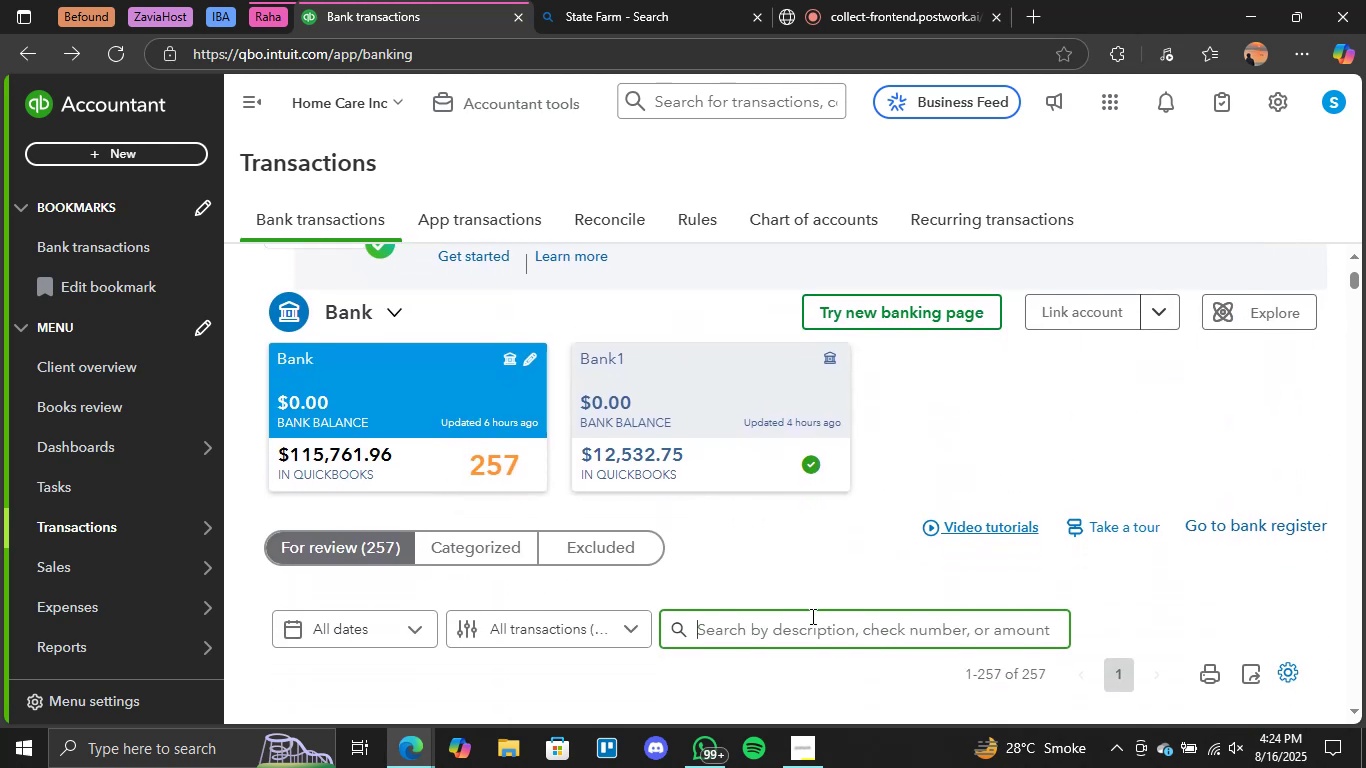 
left_click([803, 625])
 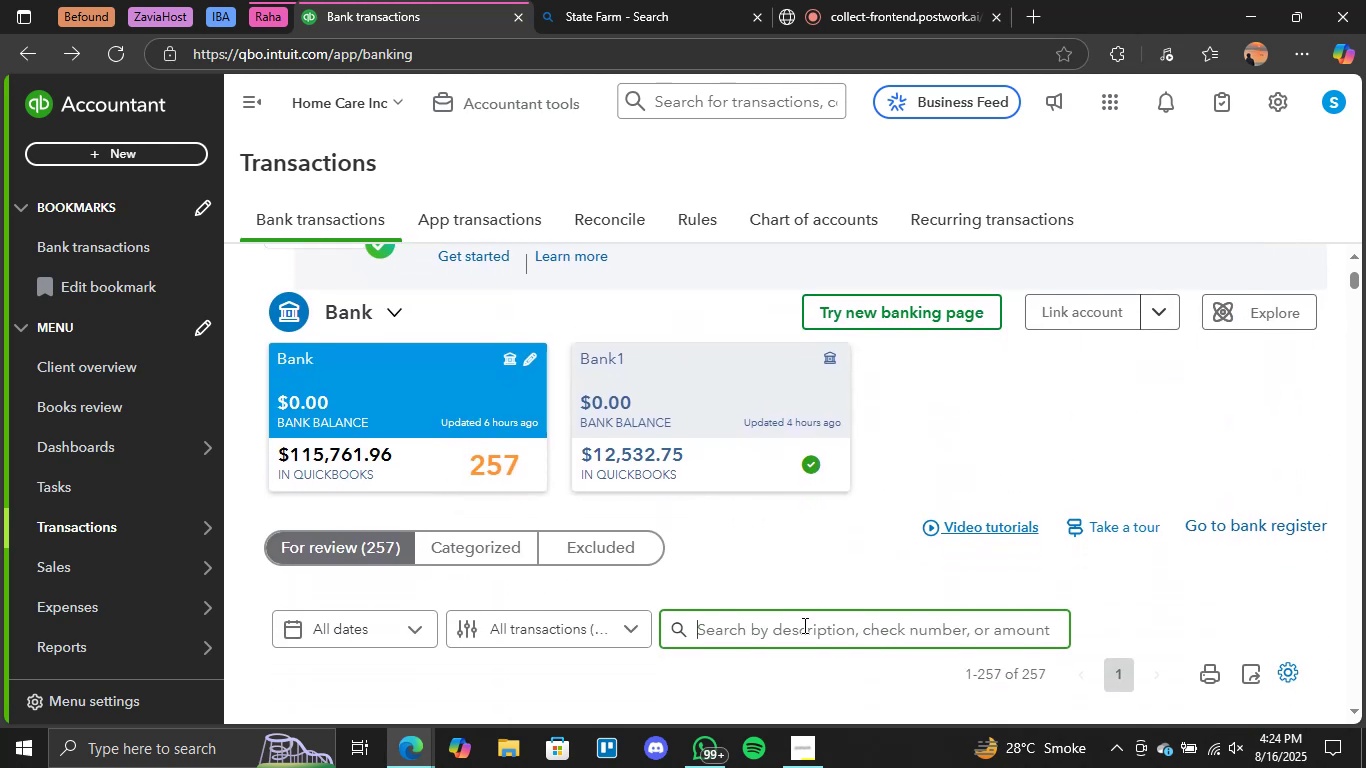 
type(pharmacy)
 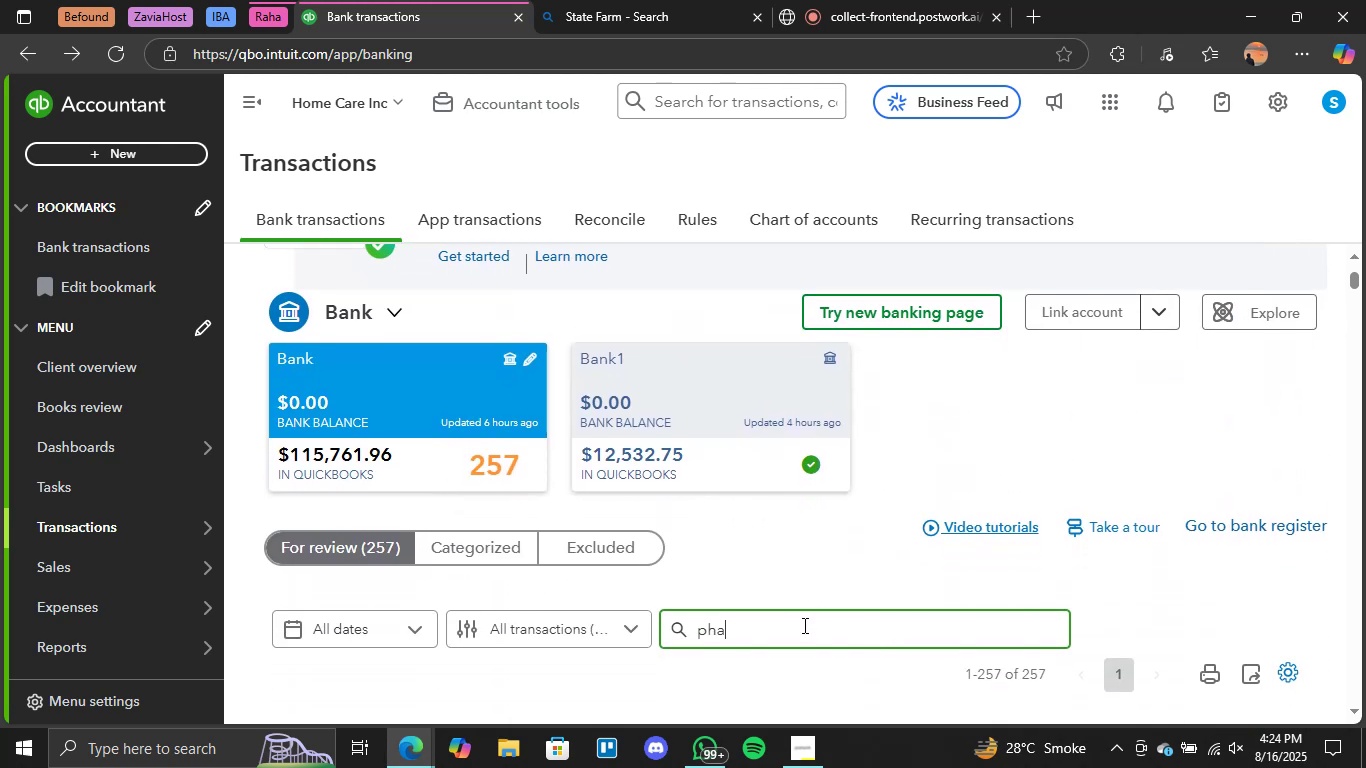 
key(Enter)
 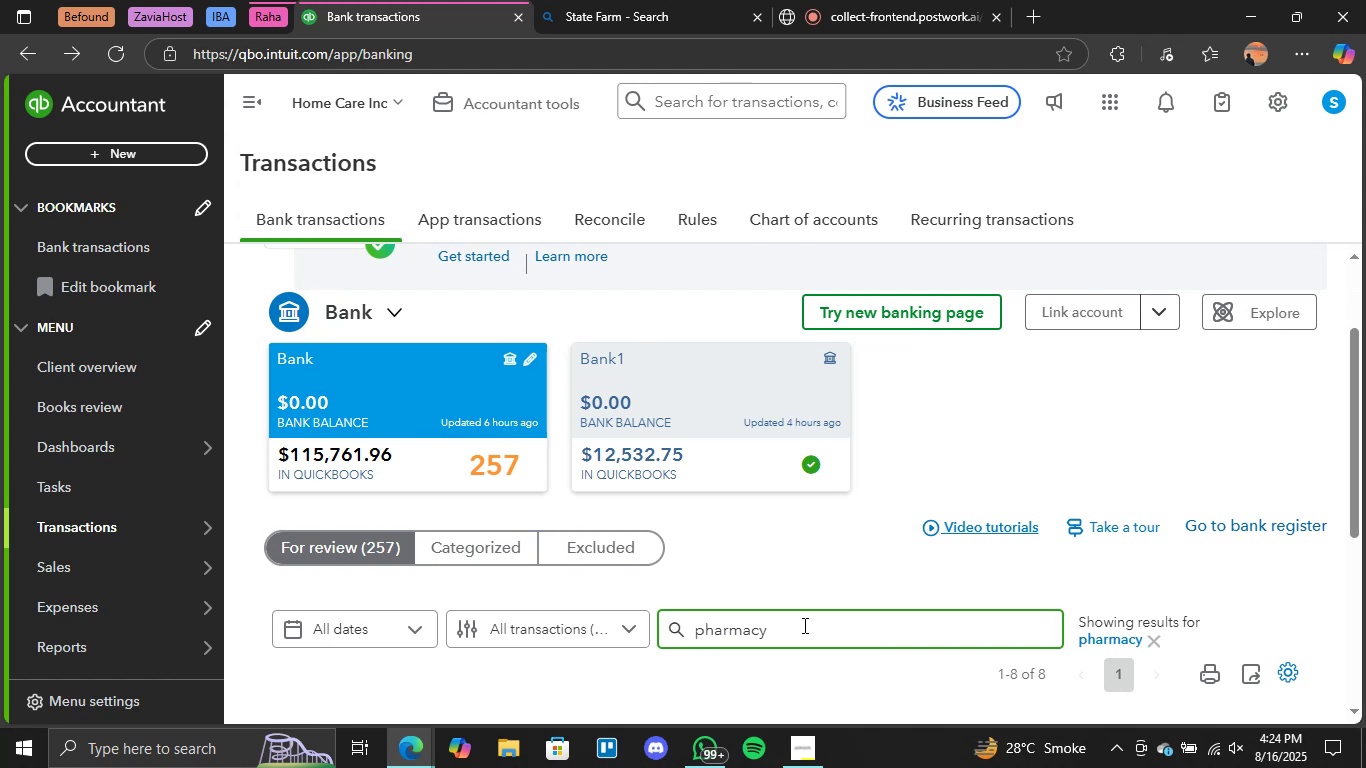 
wait(8.18)
 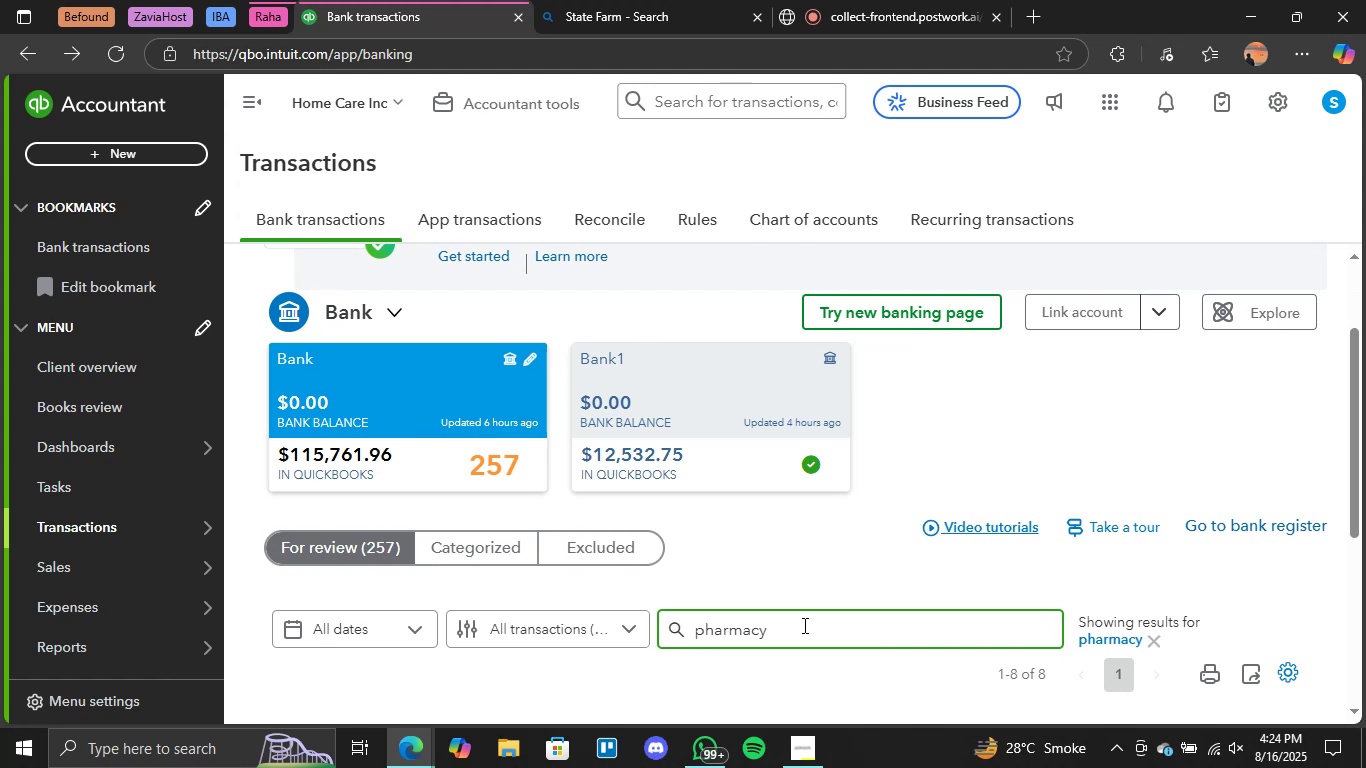 
scroll: coordinate [714, 644], scroll_direction: down, amount: 1.0
 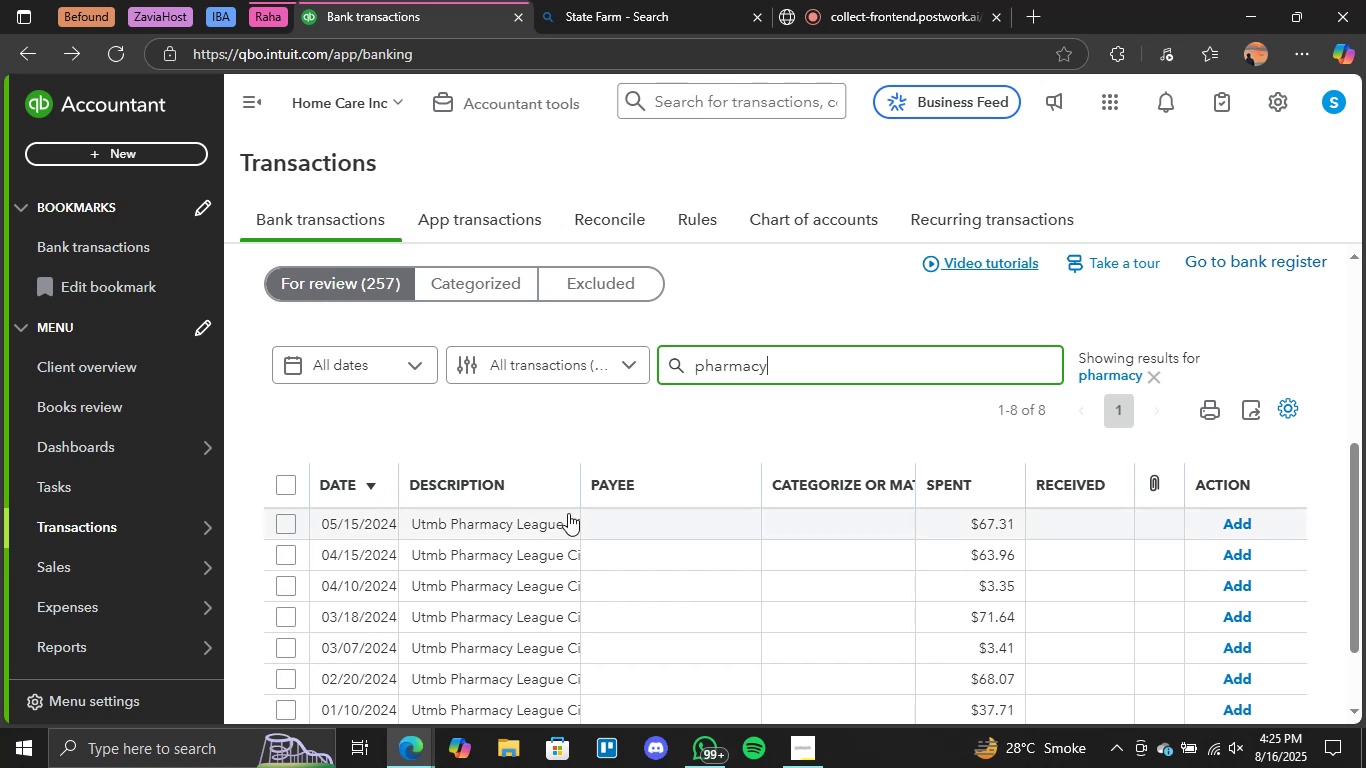 
left_click([805, 508])
 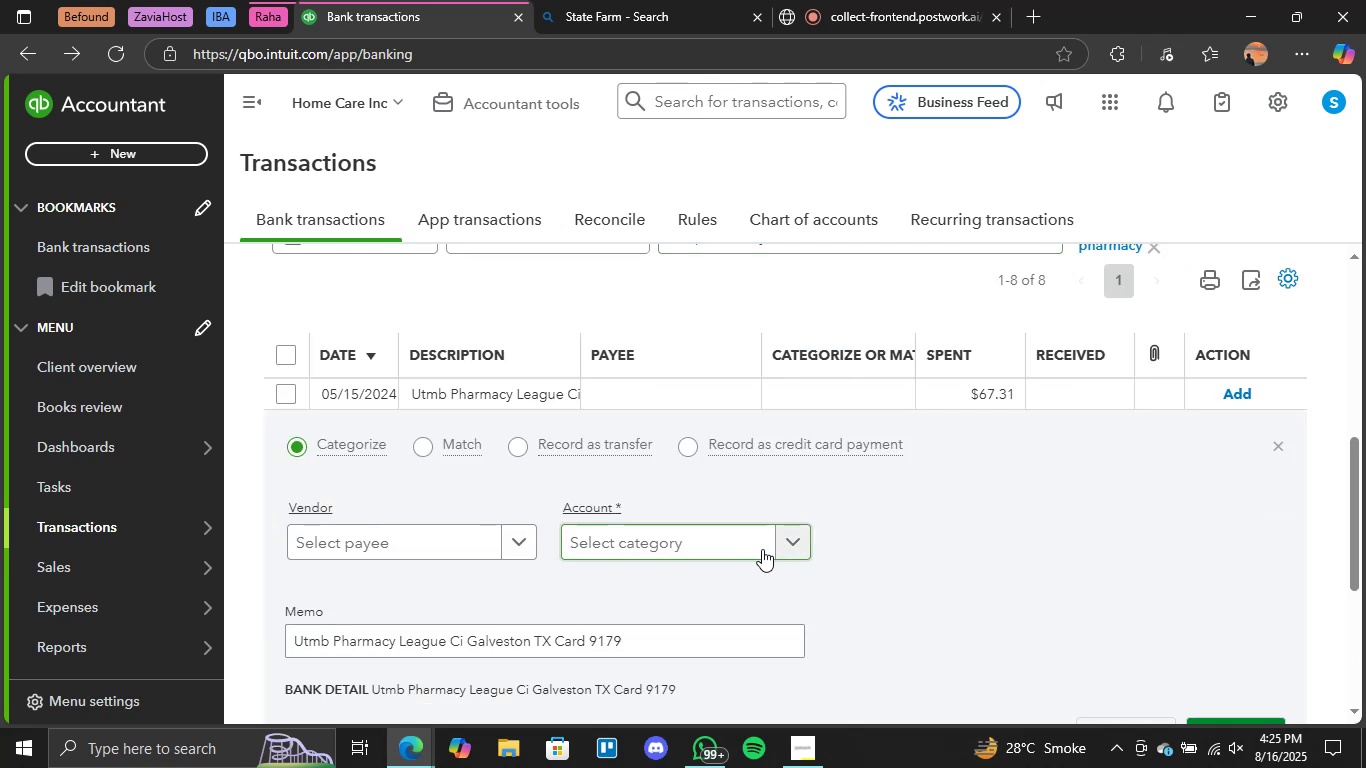 
left_click([784, 542])
 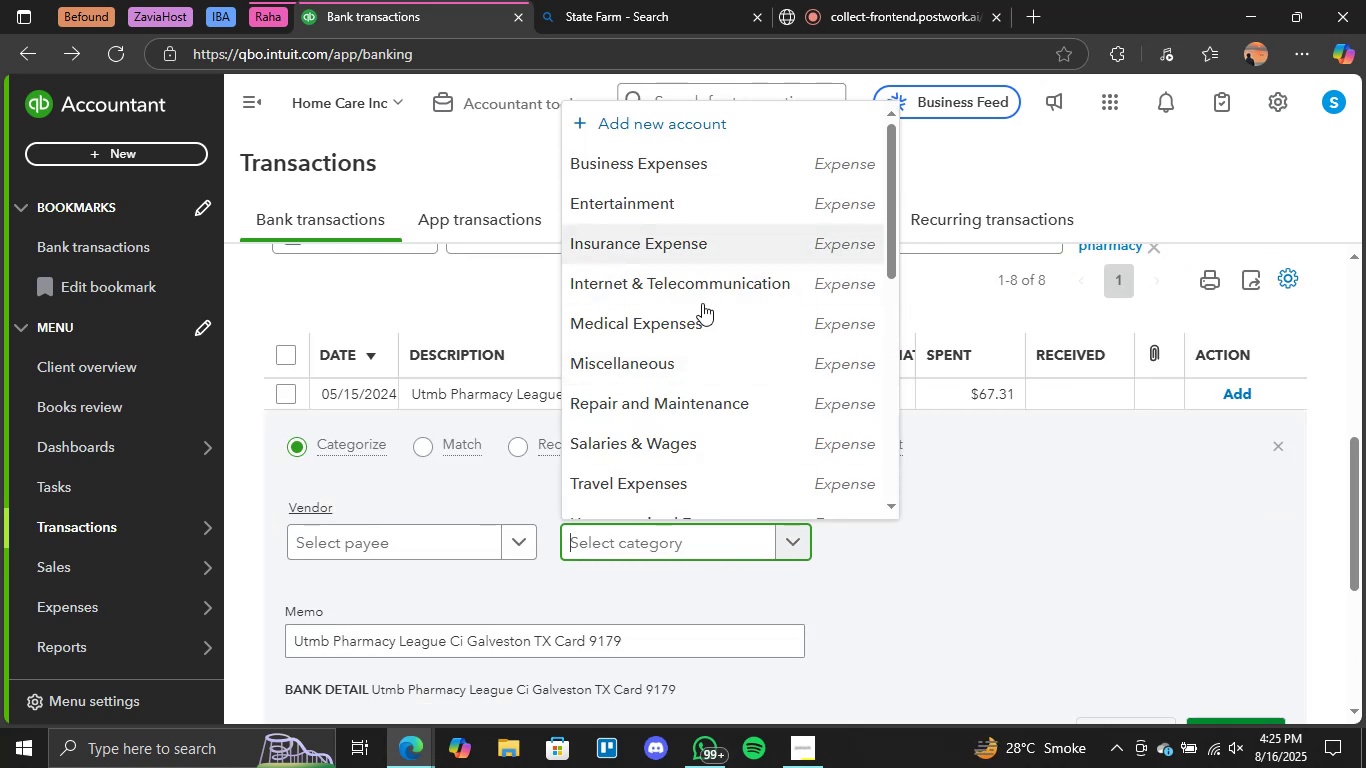 
scroll: coordinate [754, 366], scroll_direction: down, amount: 1.0
 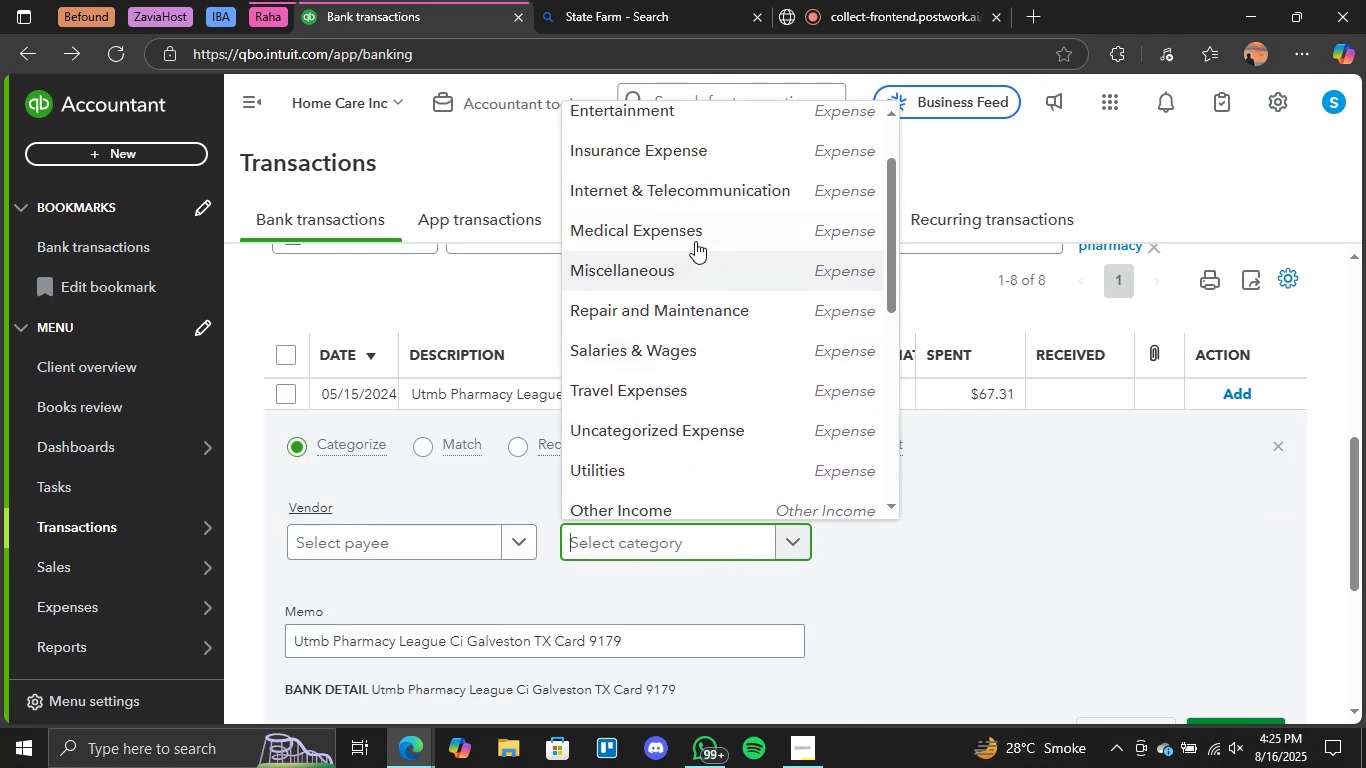 
left_click([694, 239])
 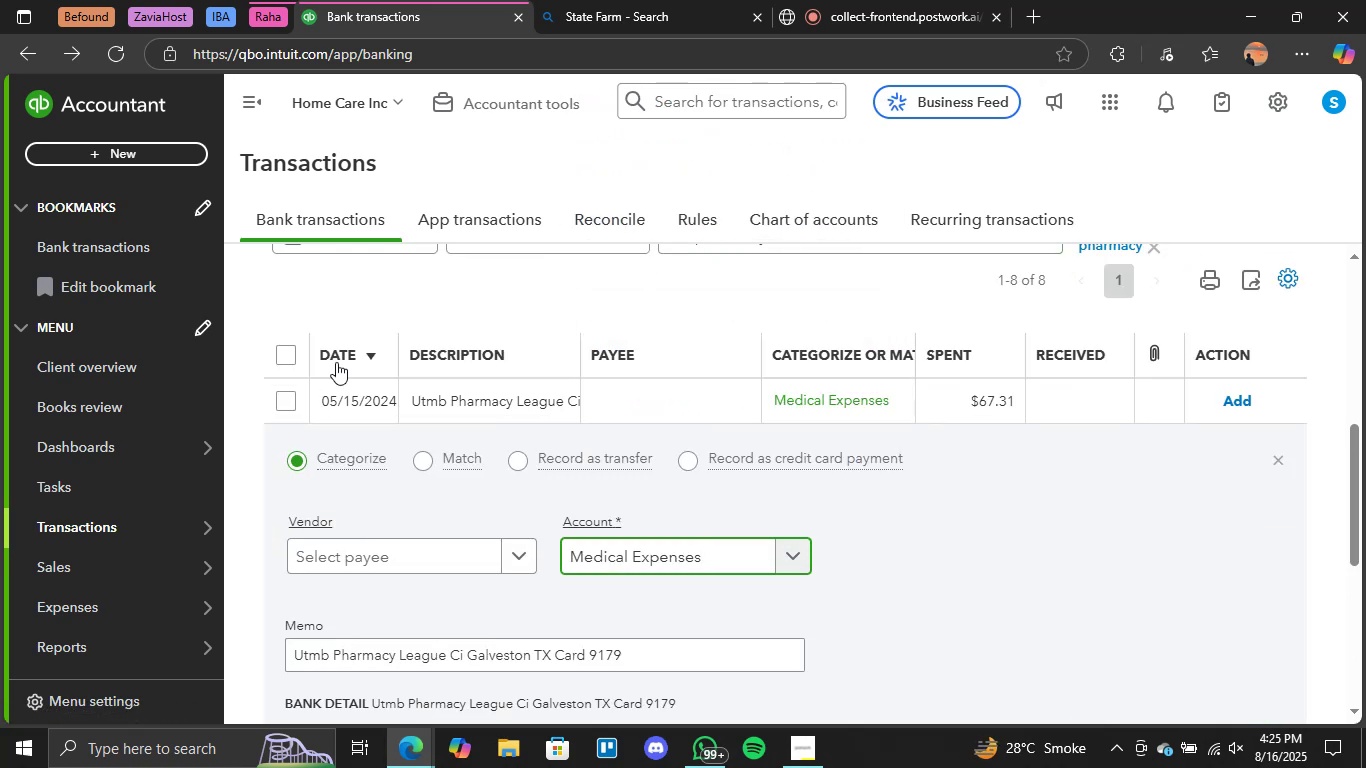 
left_click([279, 359])
 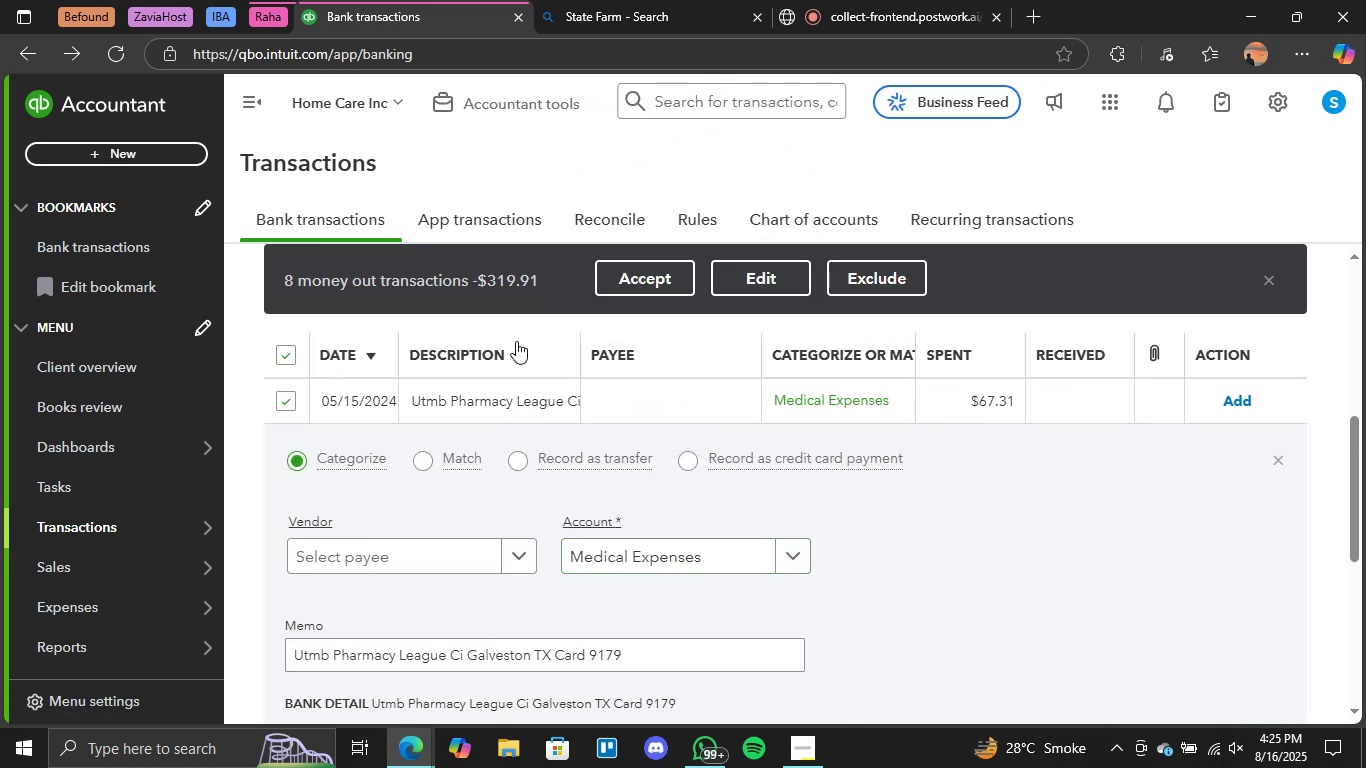 
scroll: coordinate [516, 341], scroll_direction: down, amount: 4.0
 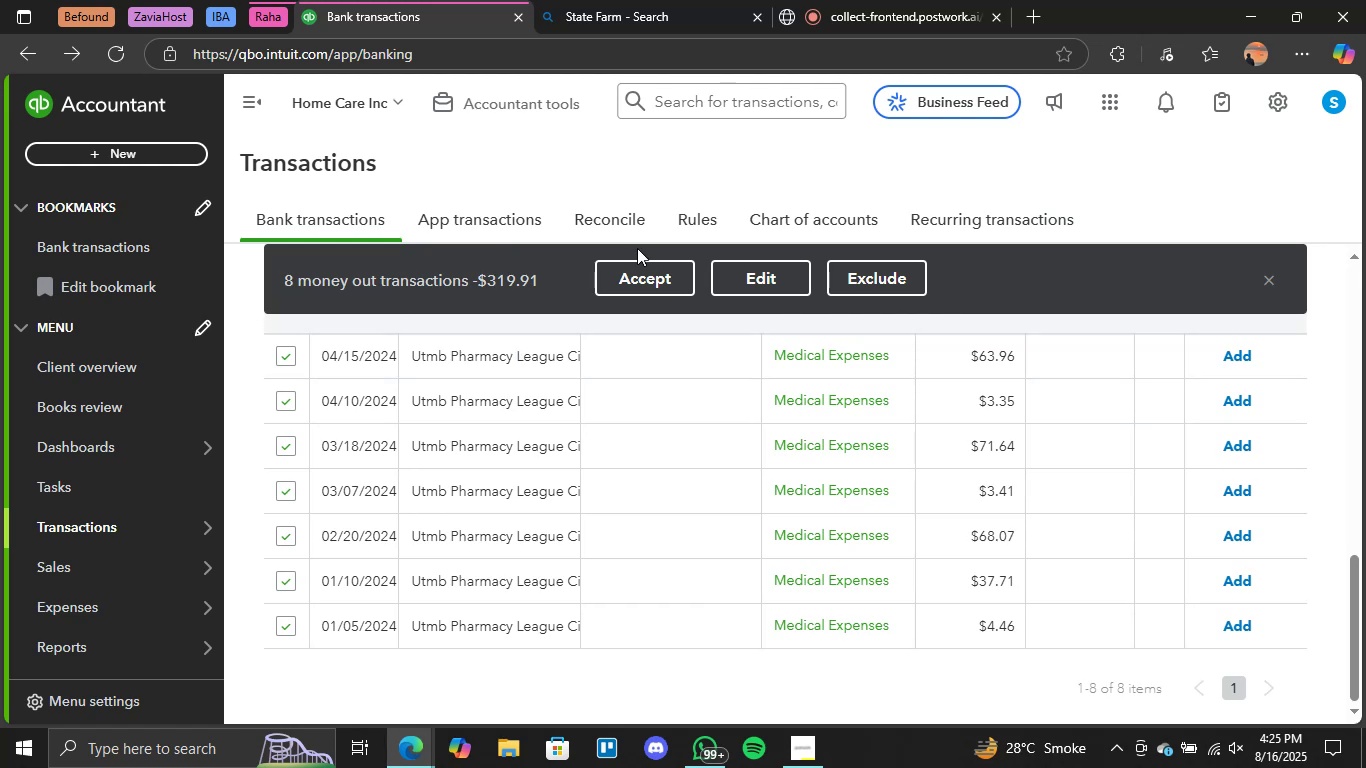 
left_click([644, 269])
 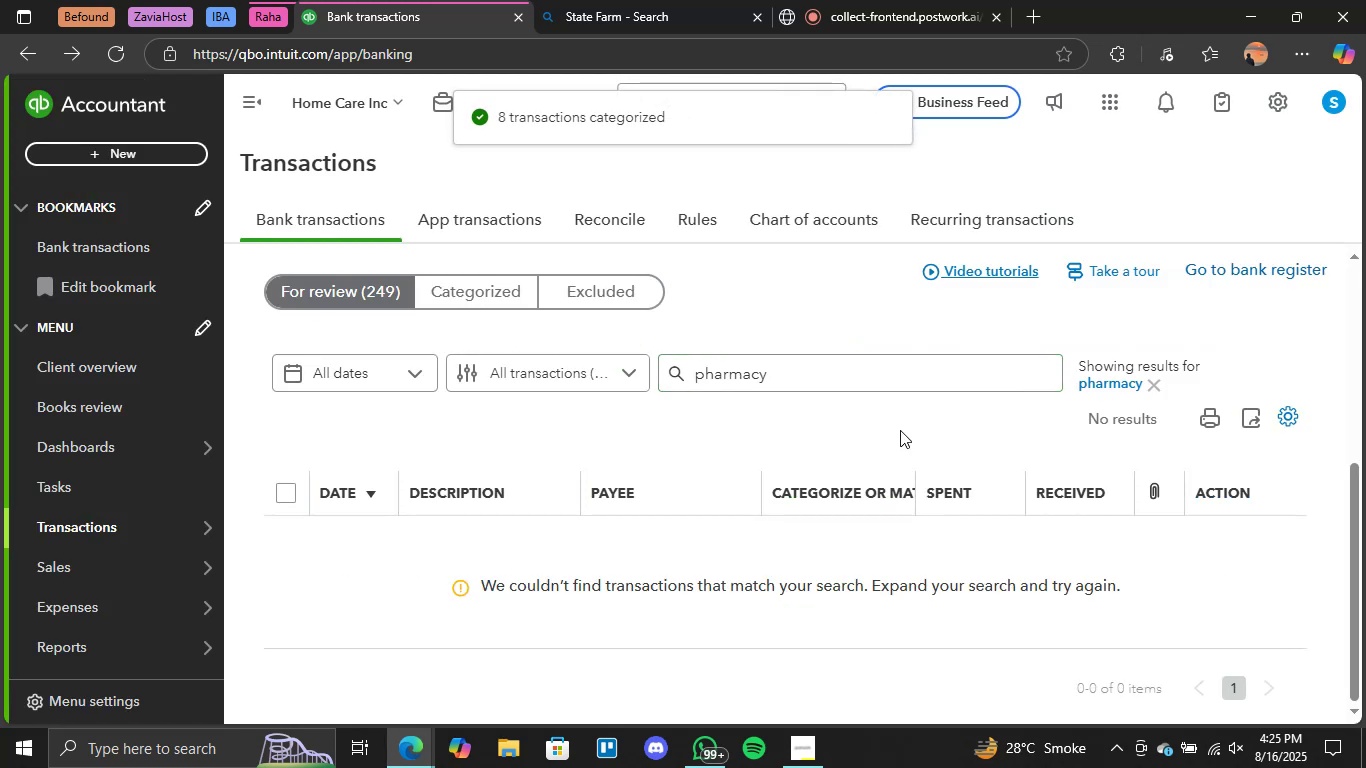 
wait(5.92)
 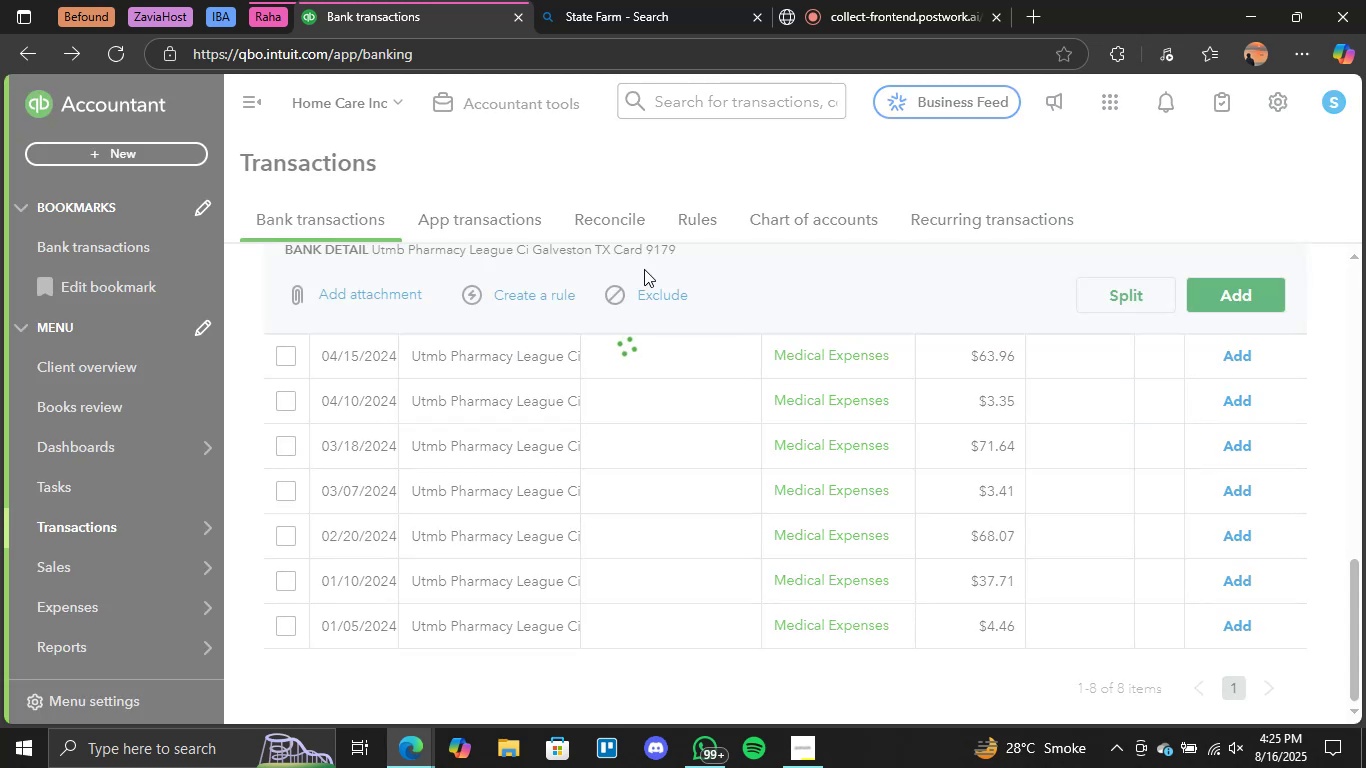 
left_click([1159, 386])
 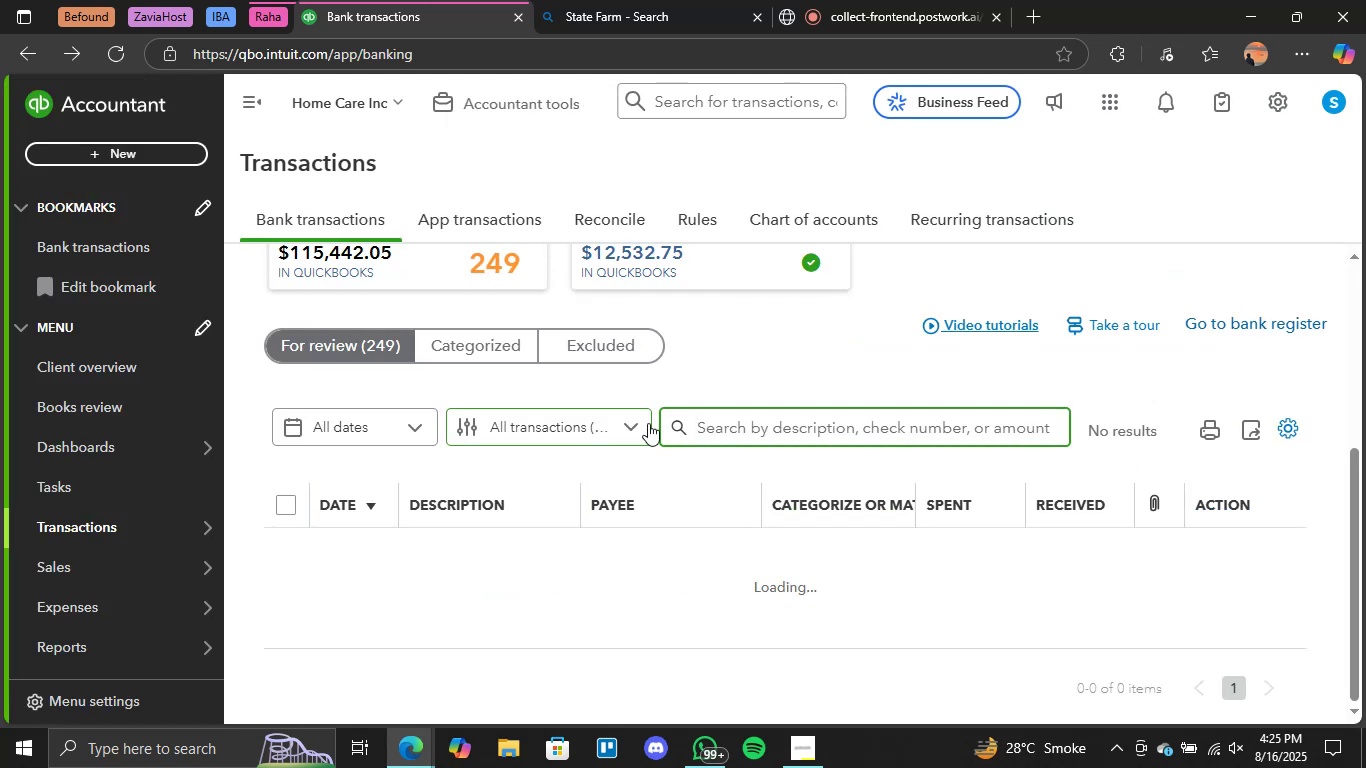 
left_click([380, 328])
 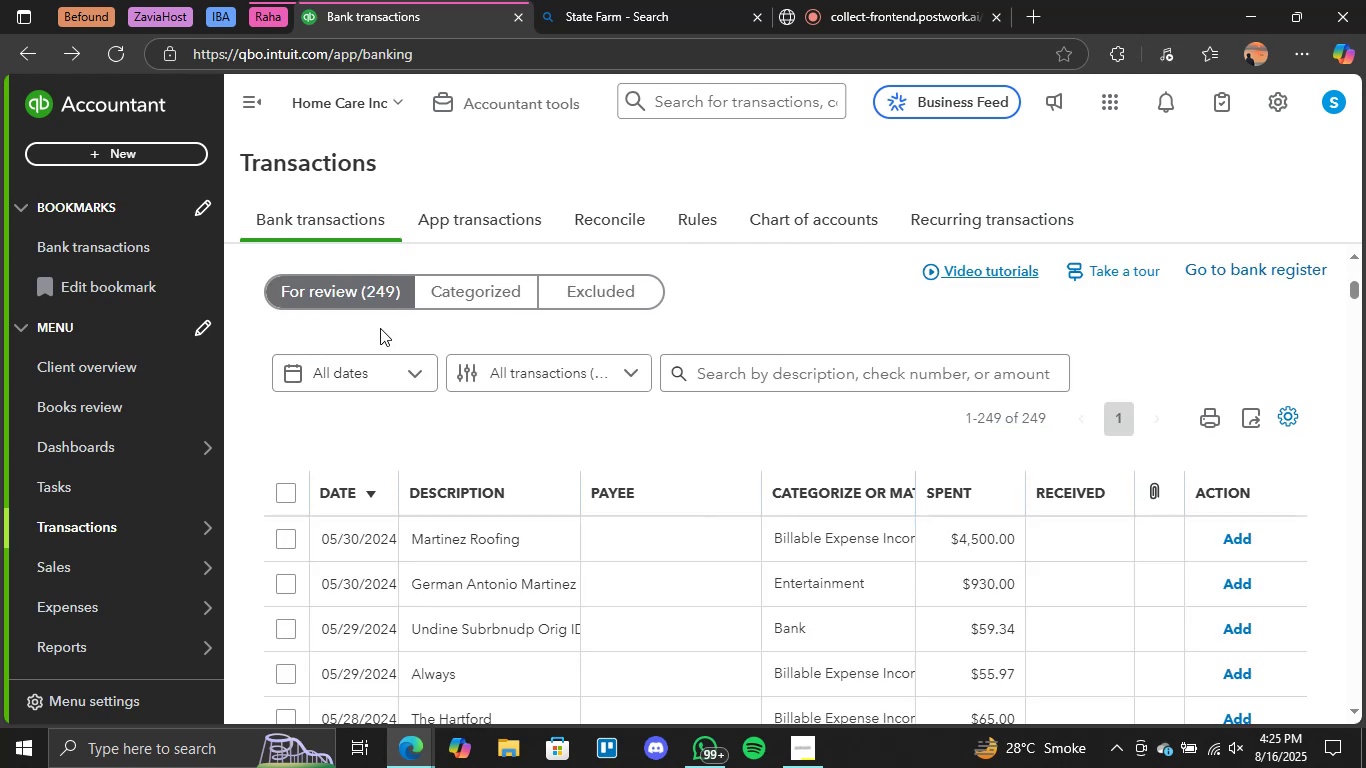 
wait(13.33)
 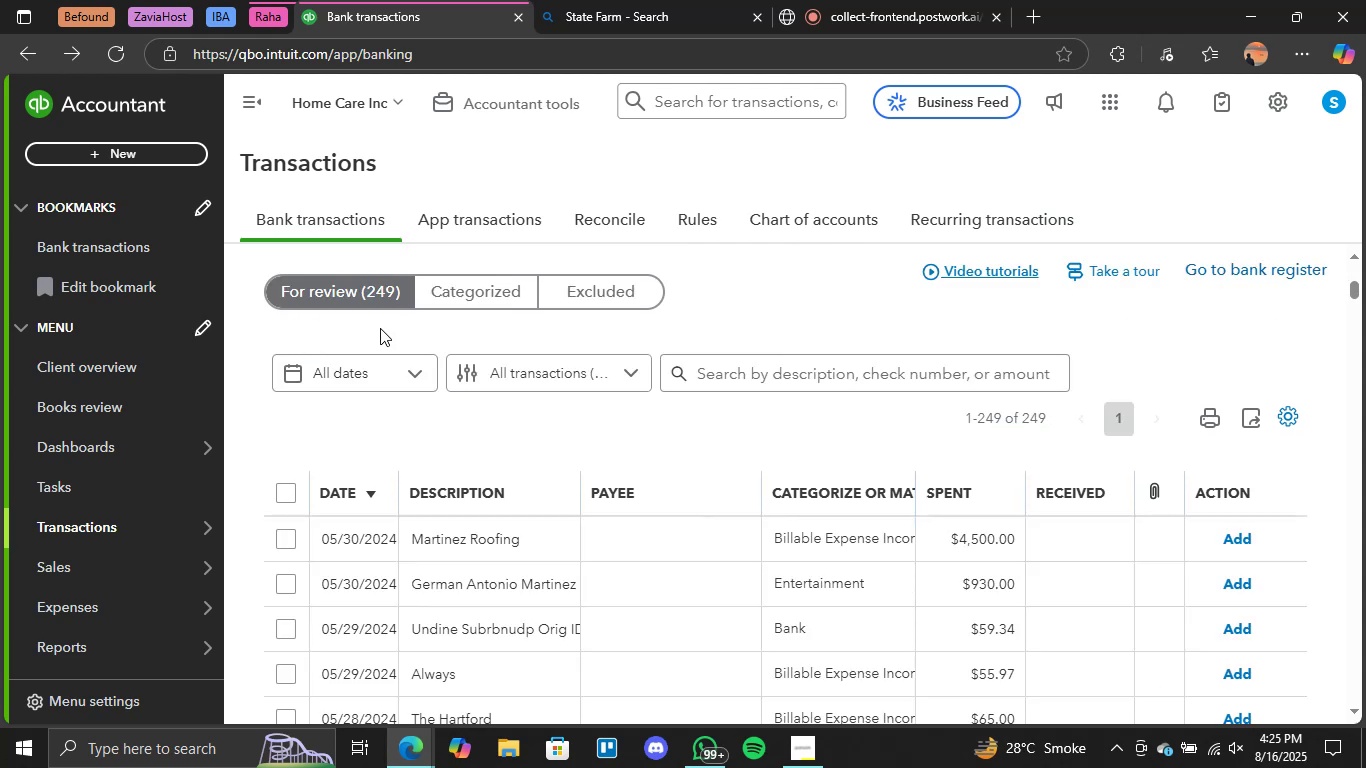 
scroll: coordinate [840, 459], scroll_direction: down, amount: 5.0
 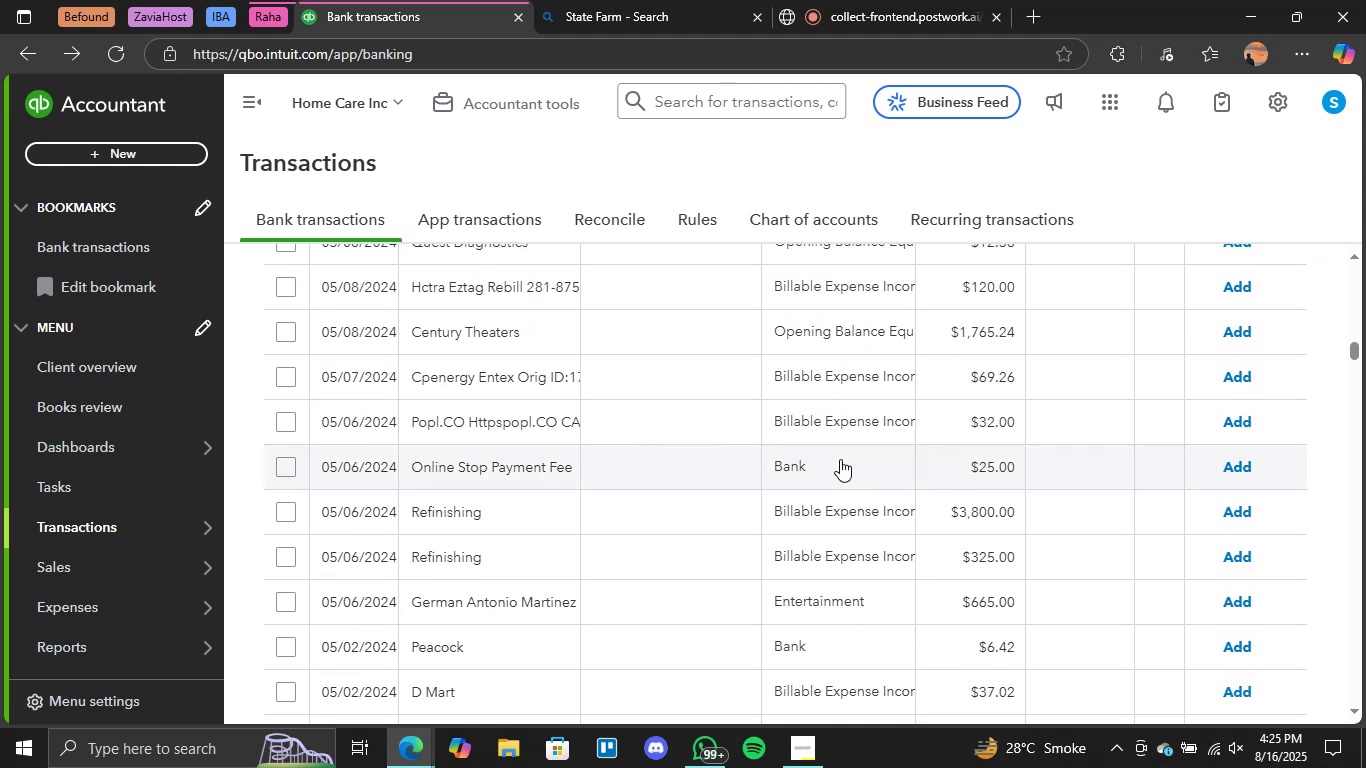 
scroll: coordinate [840, 459], scroll_direction: none, amount: 0.0
 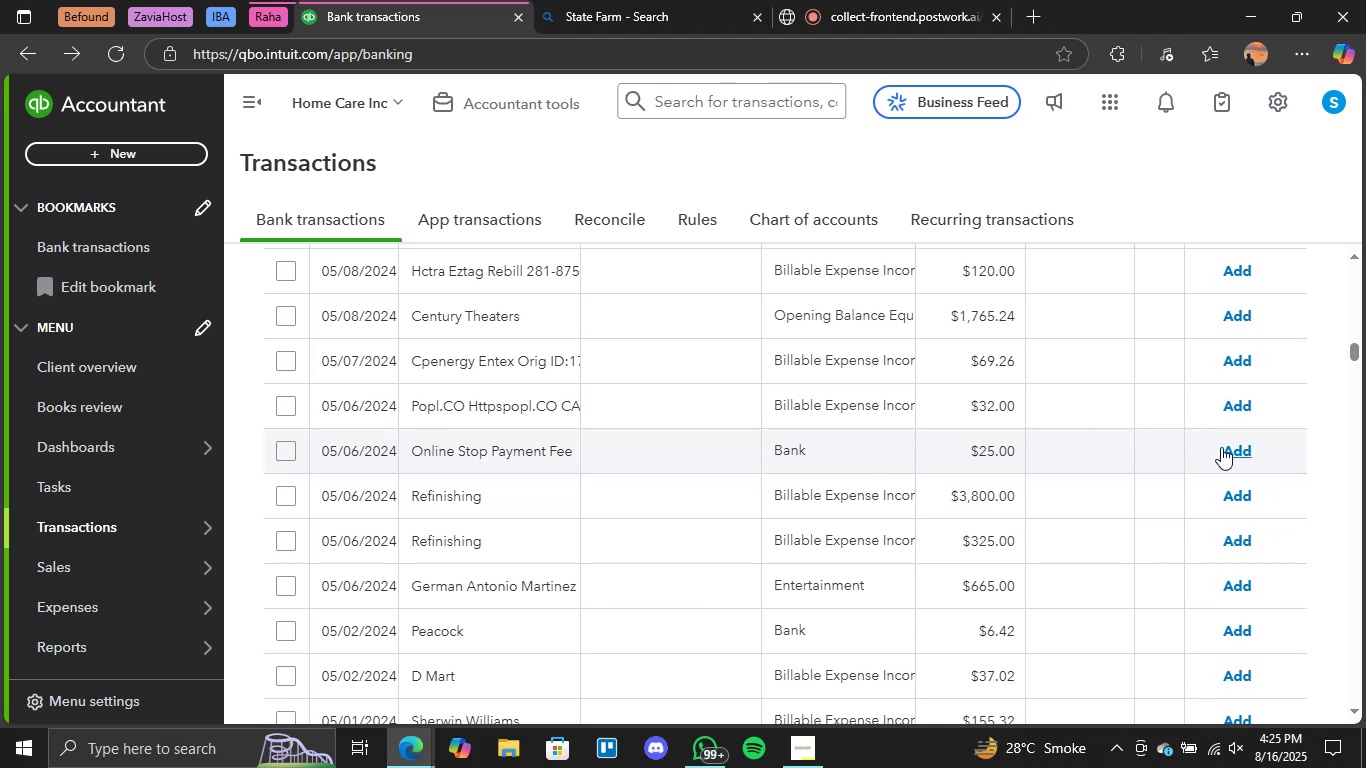 
left_click([1236, 450])
 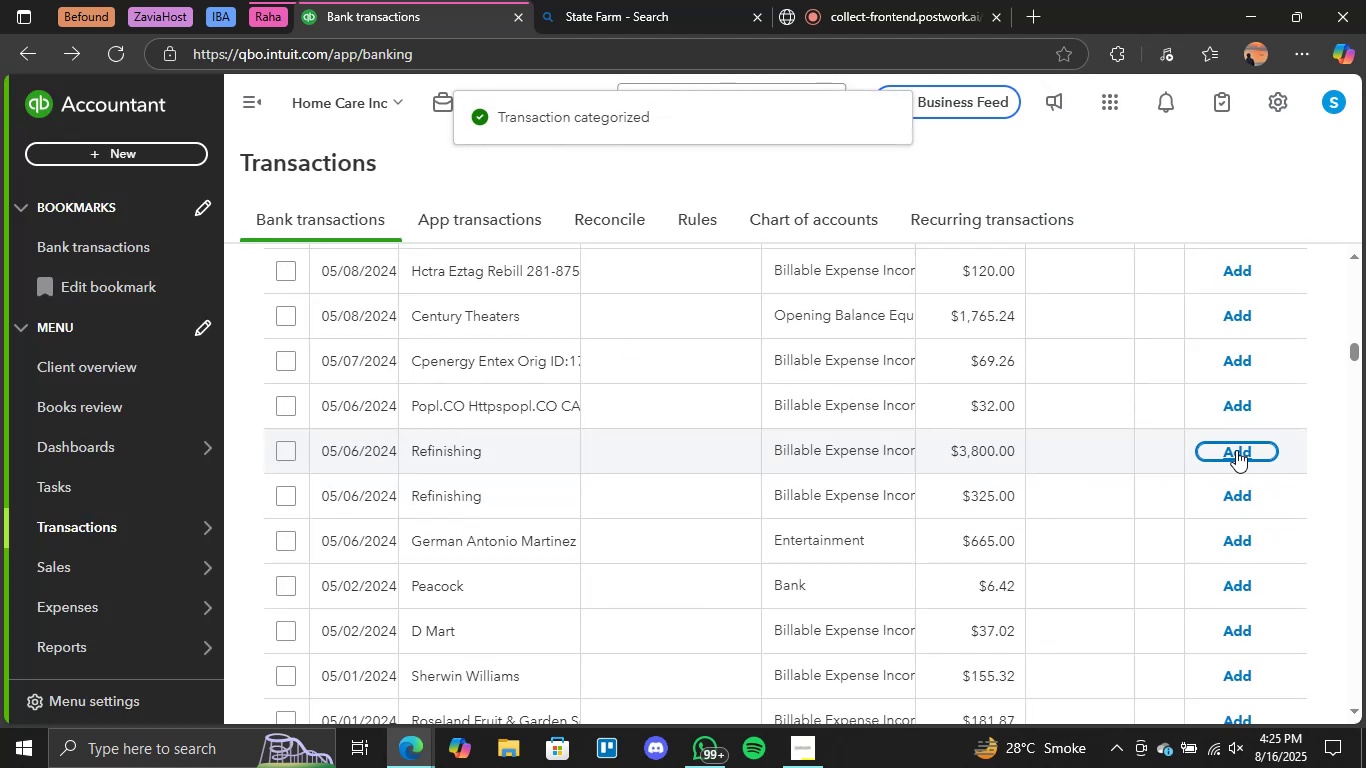 
wait(5.39)
 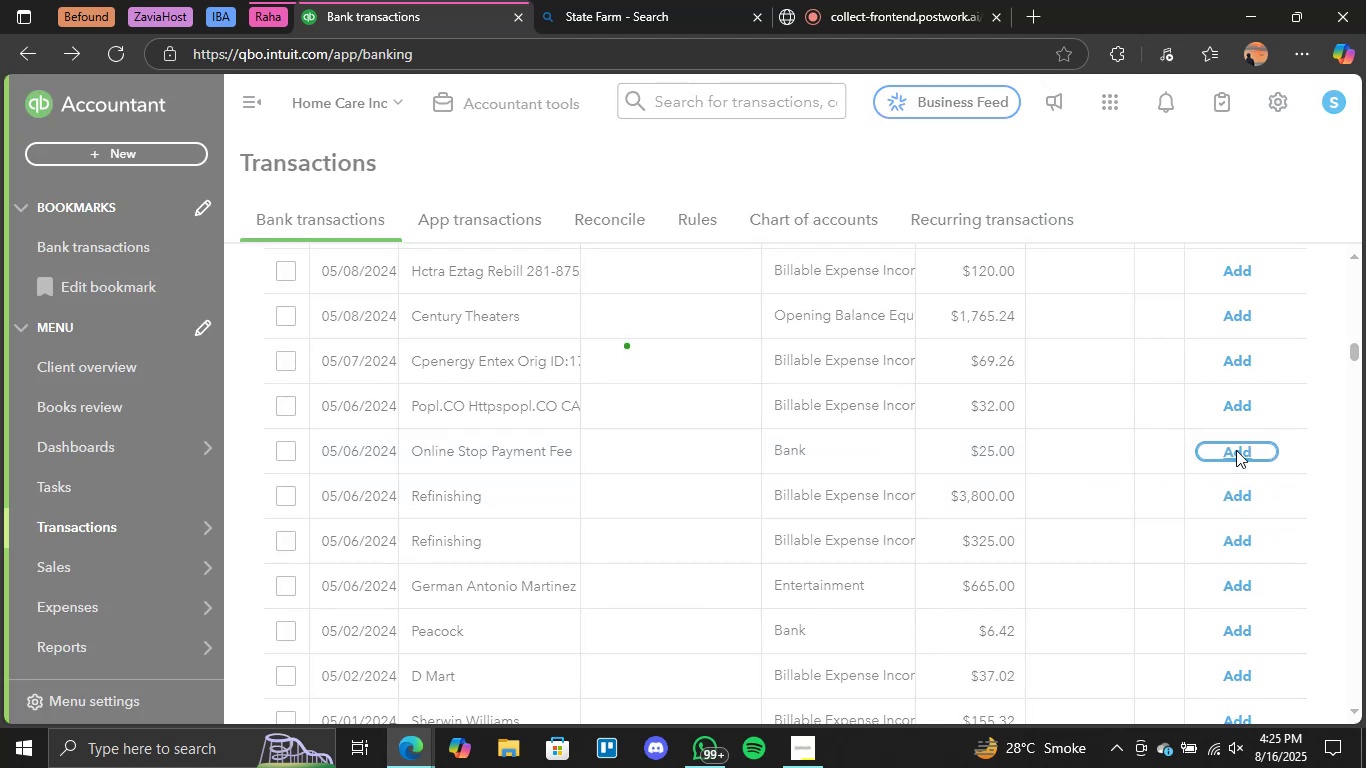 
scroll: coordinate [932, 383], scroll_direction: up, amount: 7.0
 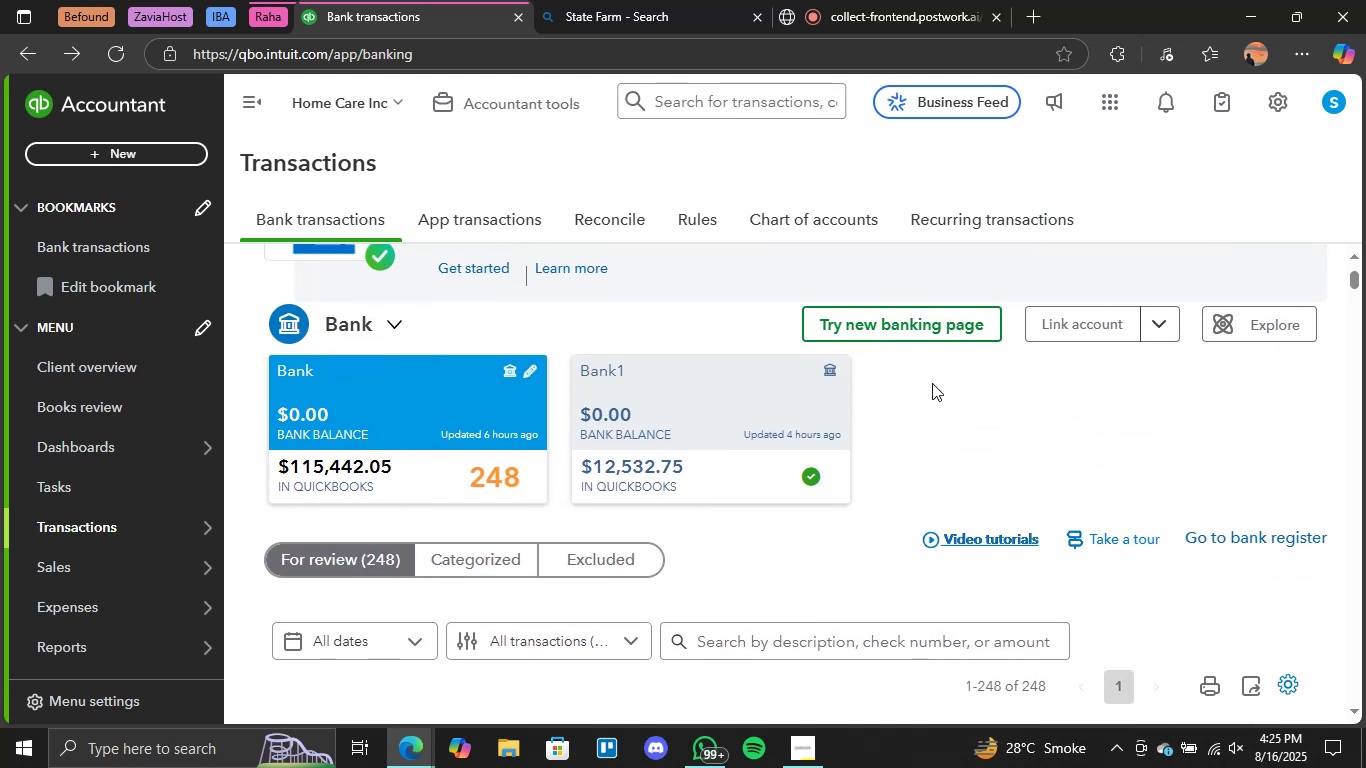 
scroll: coordinate [932, 383], scroll_direction: down, amount: 2.0
 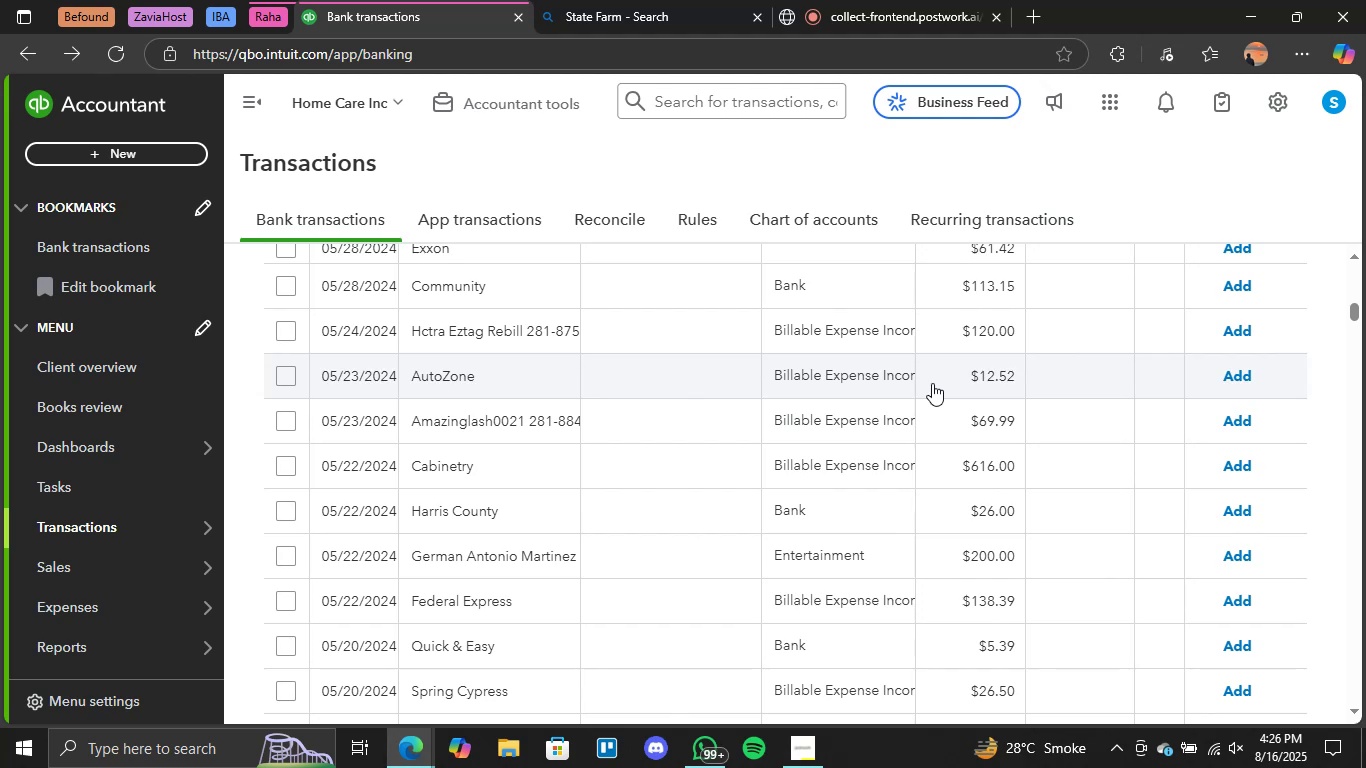 
wait(11.5)
 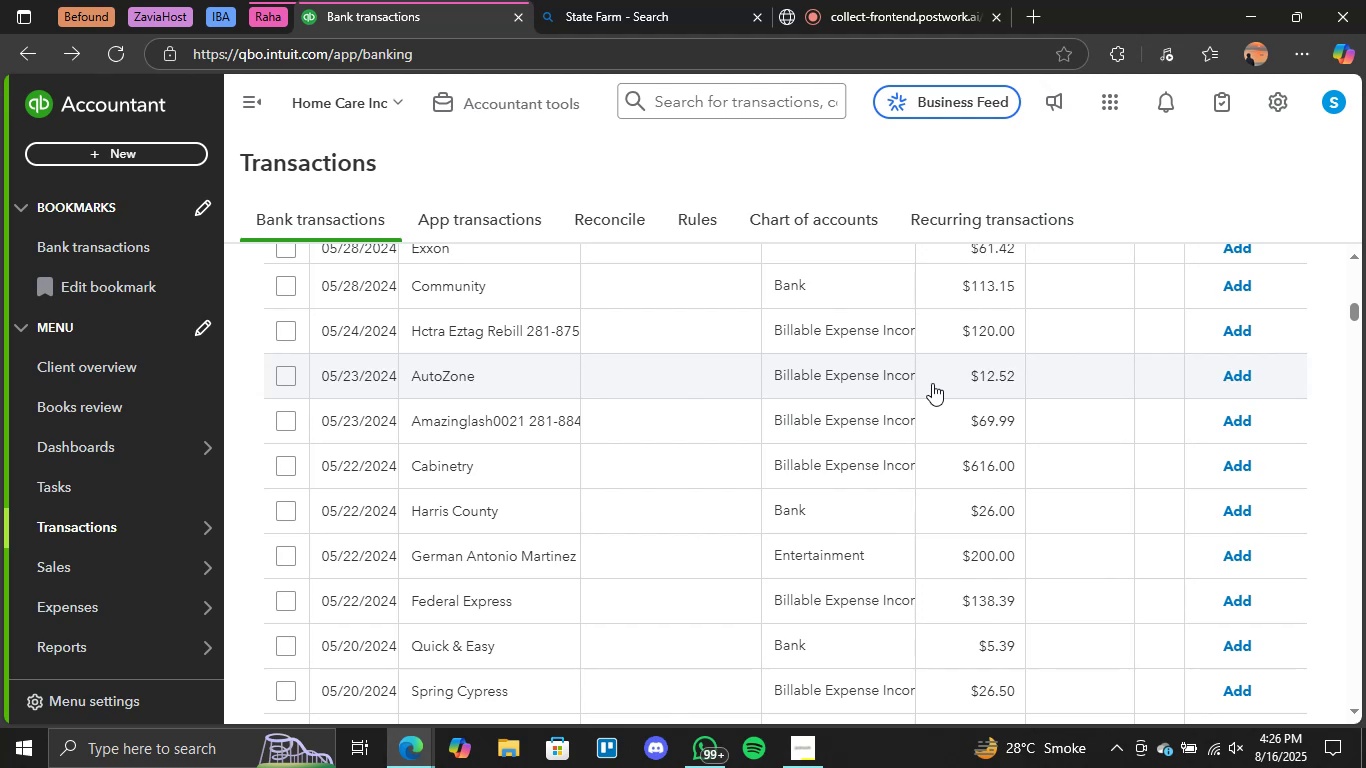 
left_click([594, 0])
 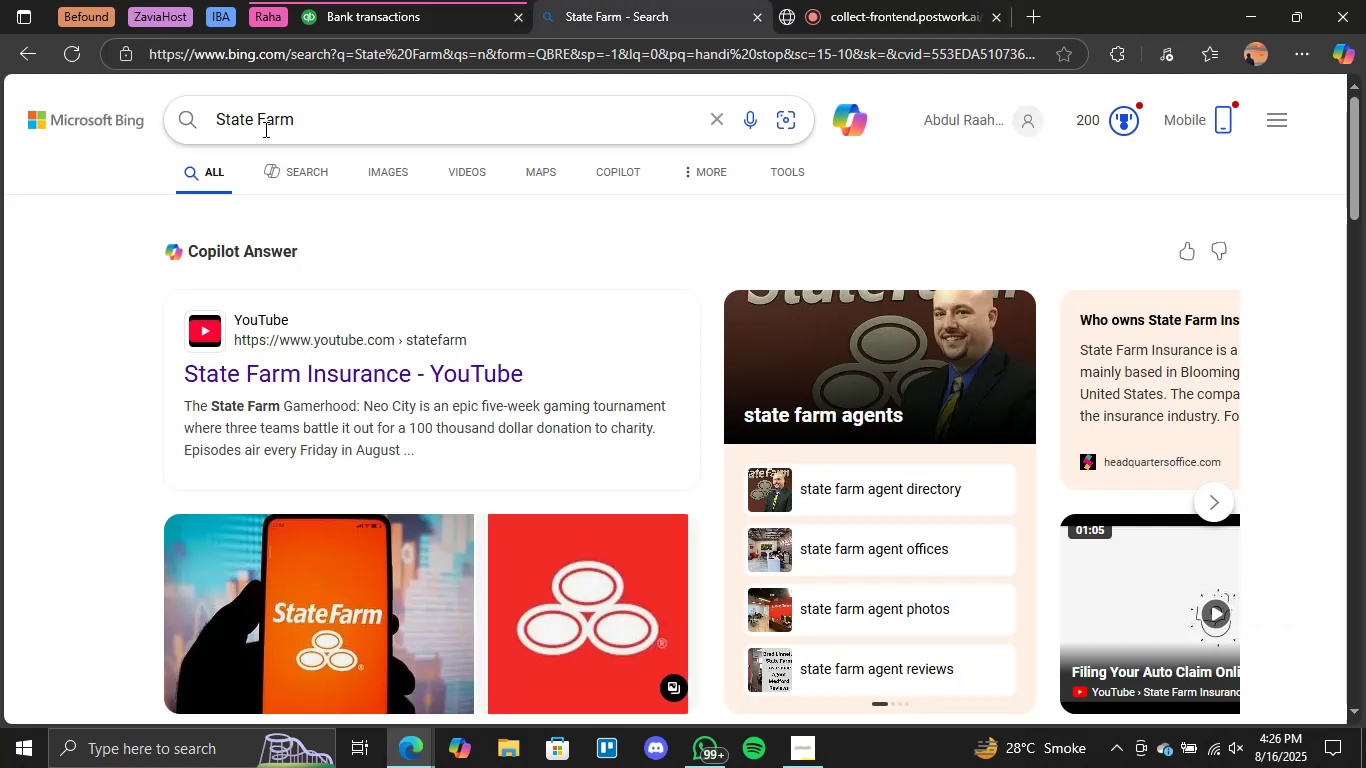 
double_click([264, 129])
 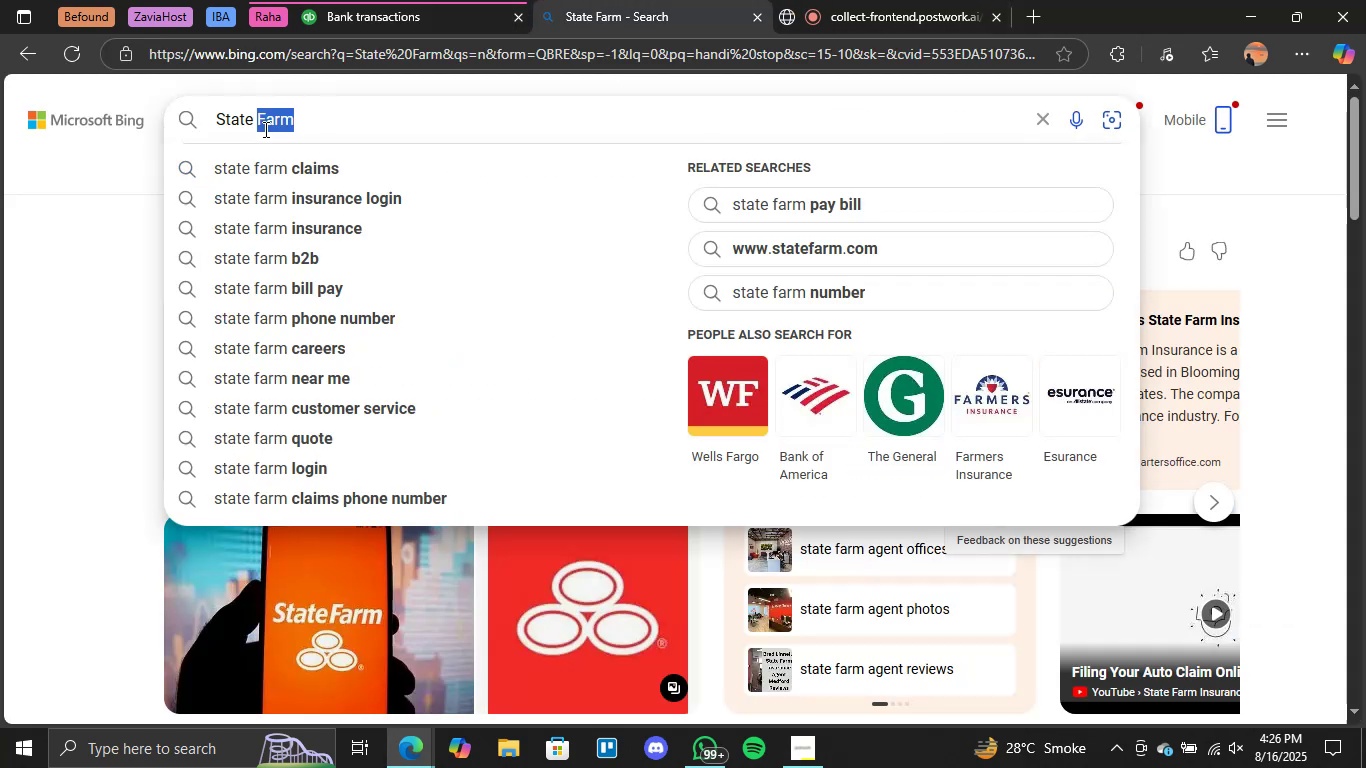 
triple_click([264, 129])
 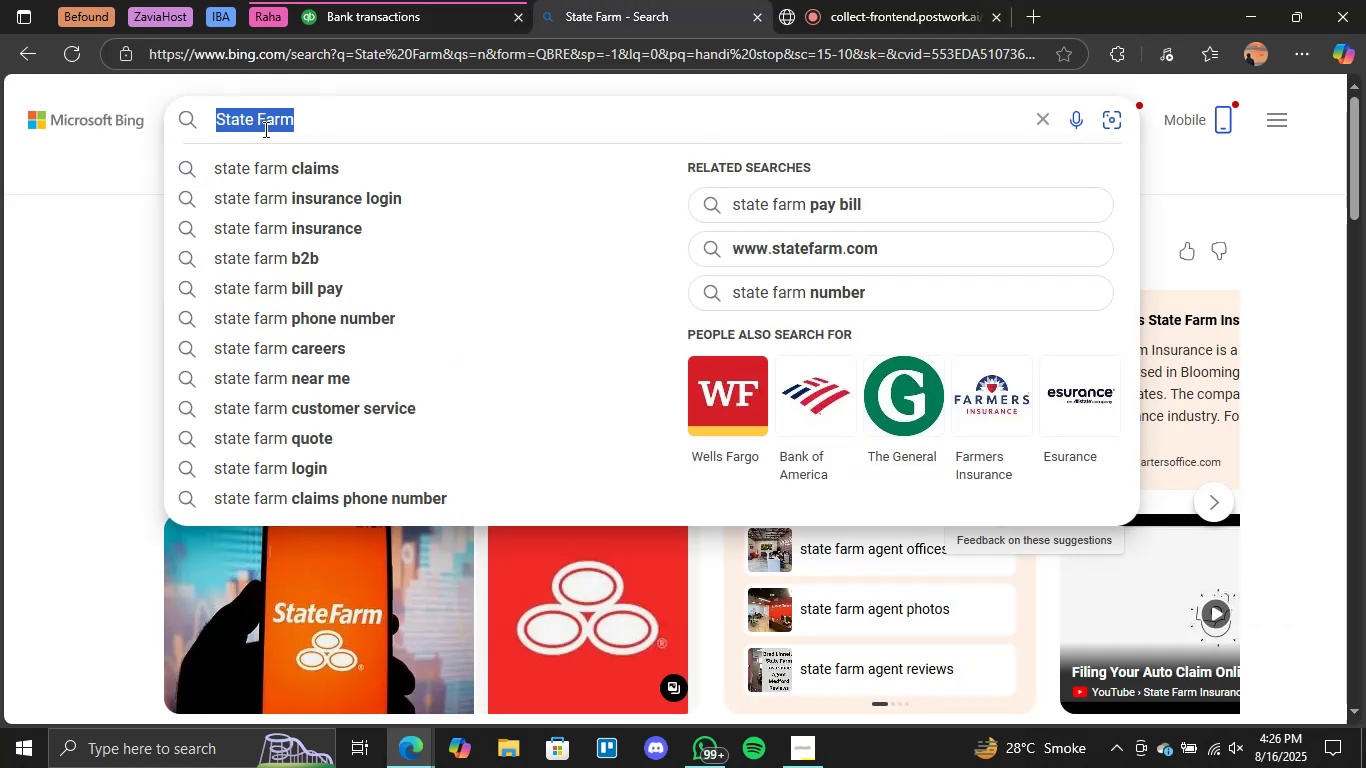 
type(autozone)
 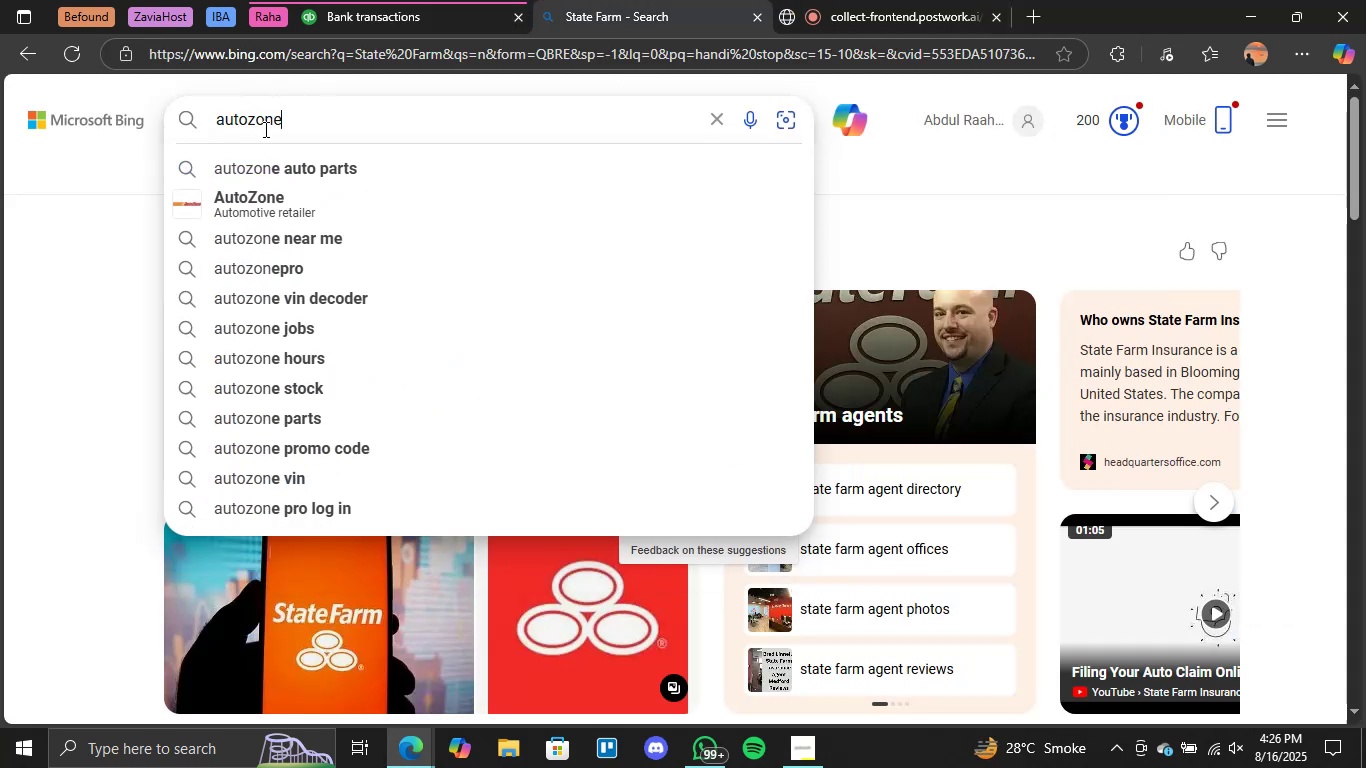 
key(Enter)
 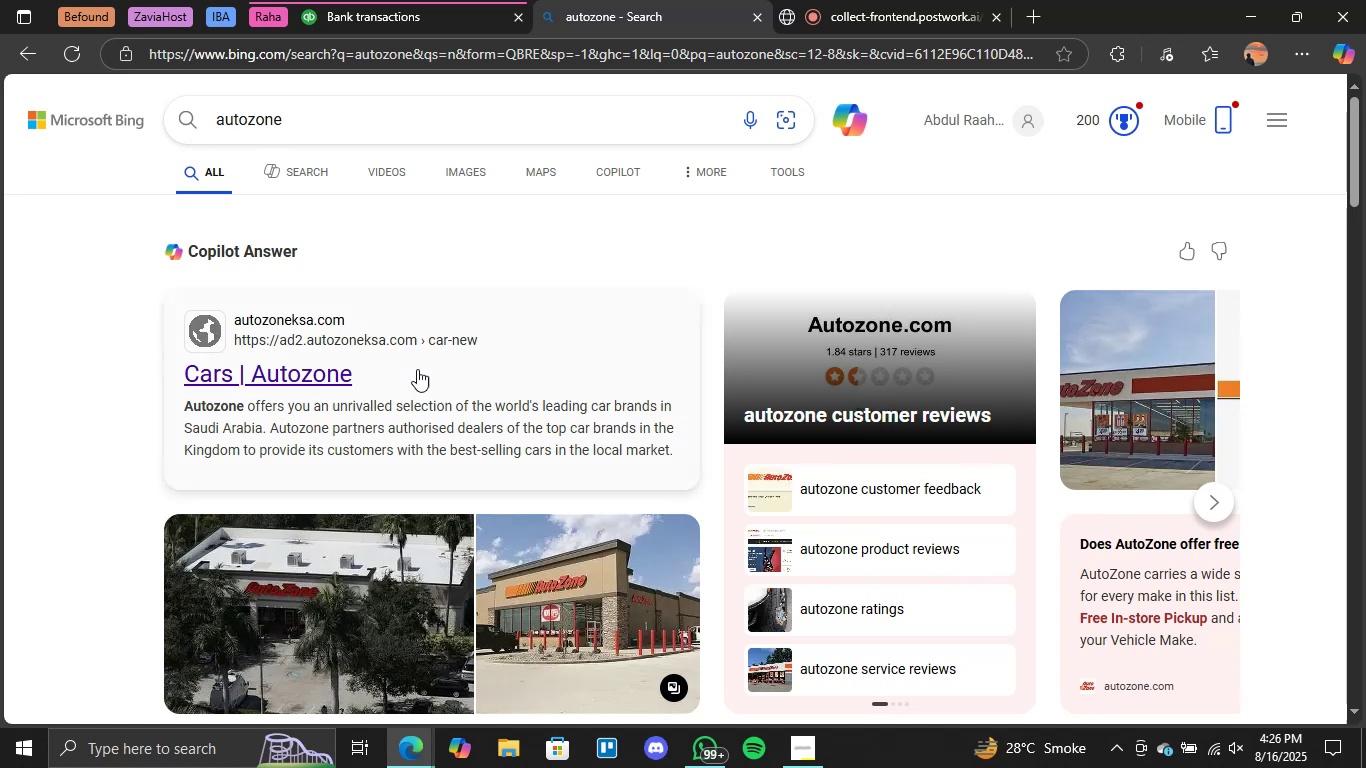 
wait(15.96)
 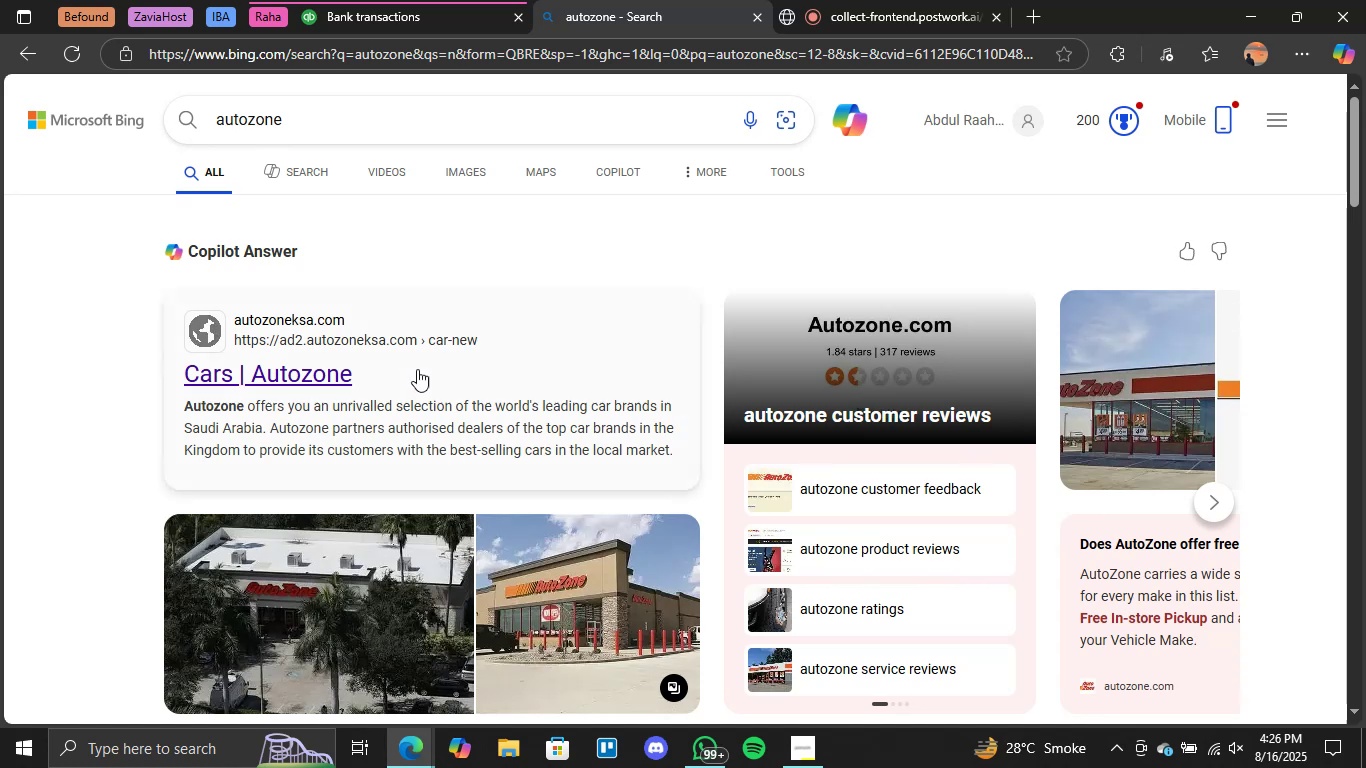 
left_click([404, 0])
 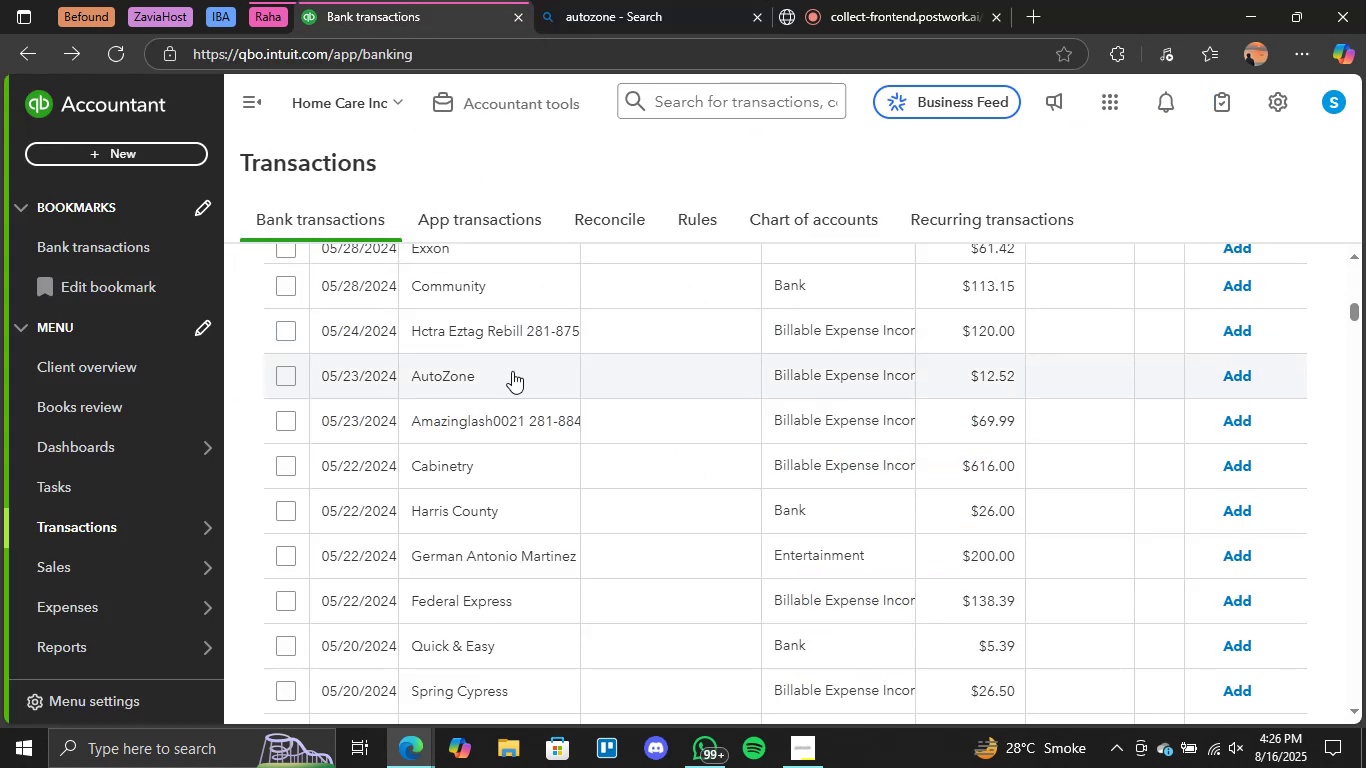 
left_click([452, 376])
 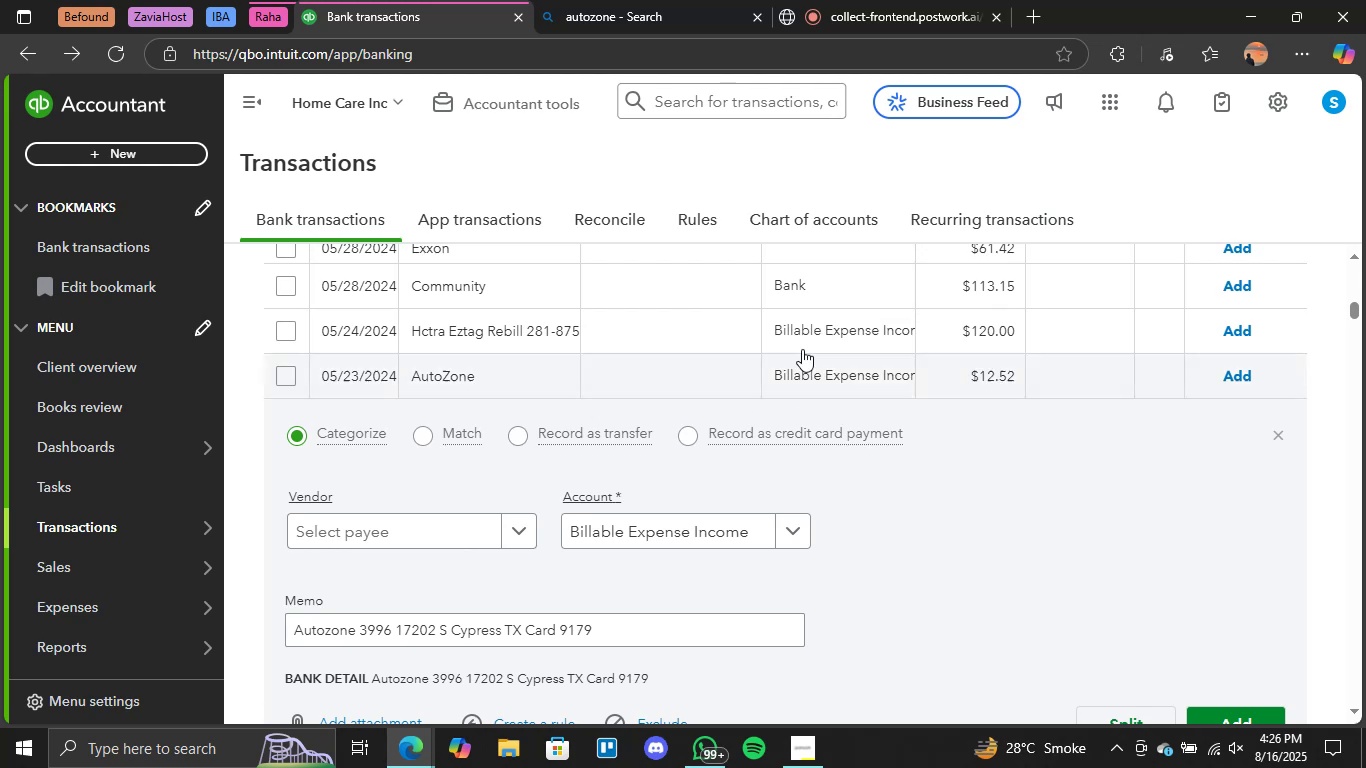 
wait(5.63)
 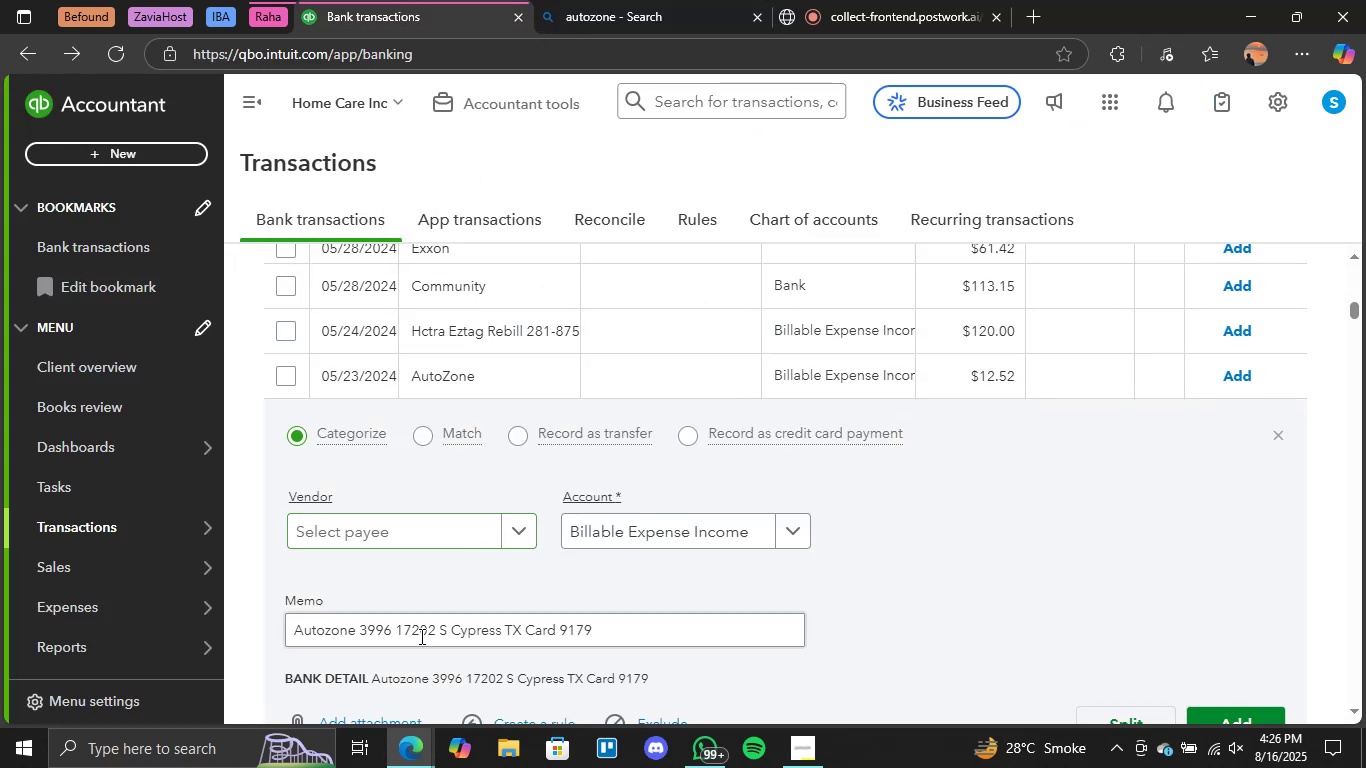 
left_click([788, 526])
 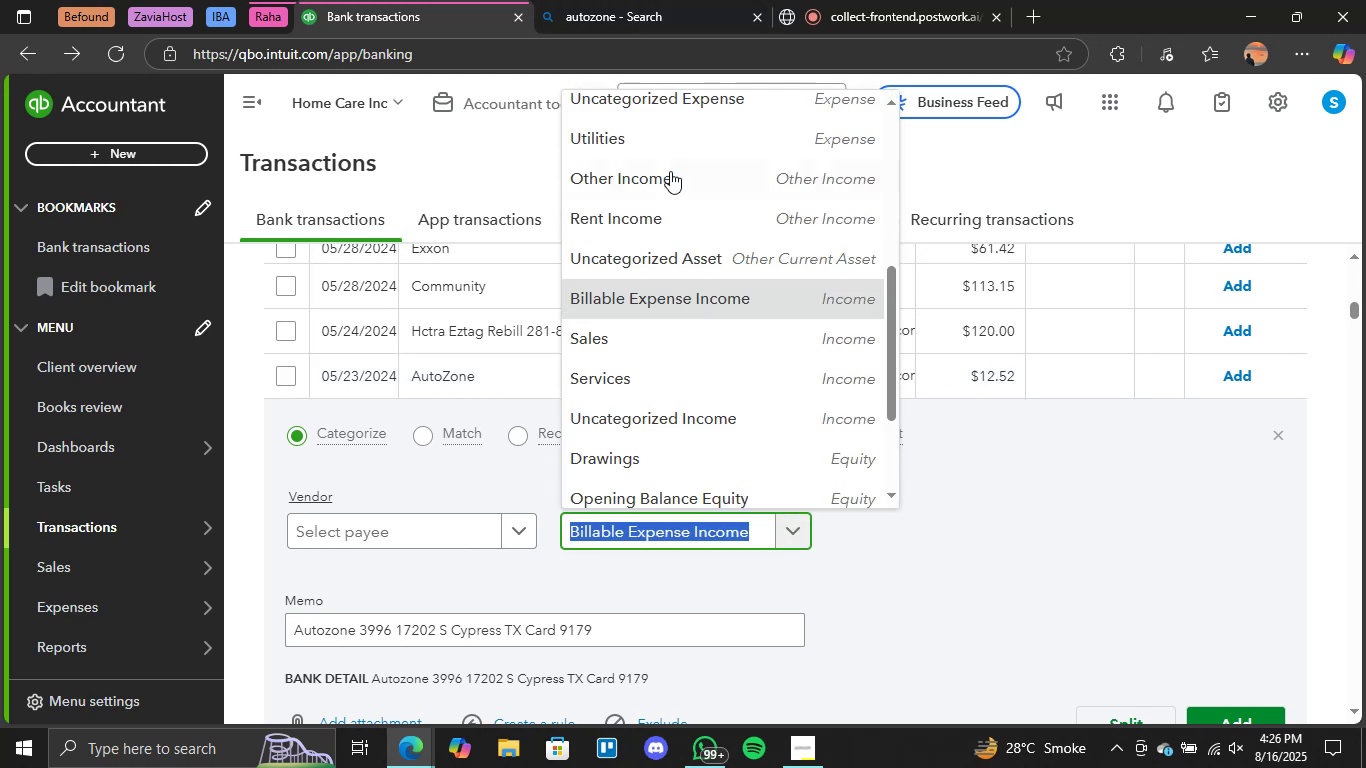 
scroll: coordinate [670, 171], scroll_direction: up, amount: 1.0
 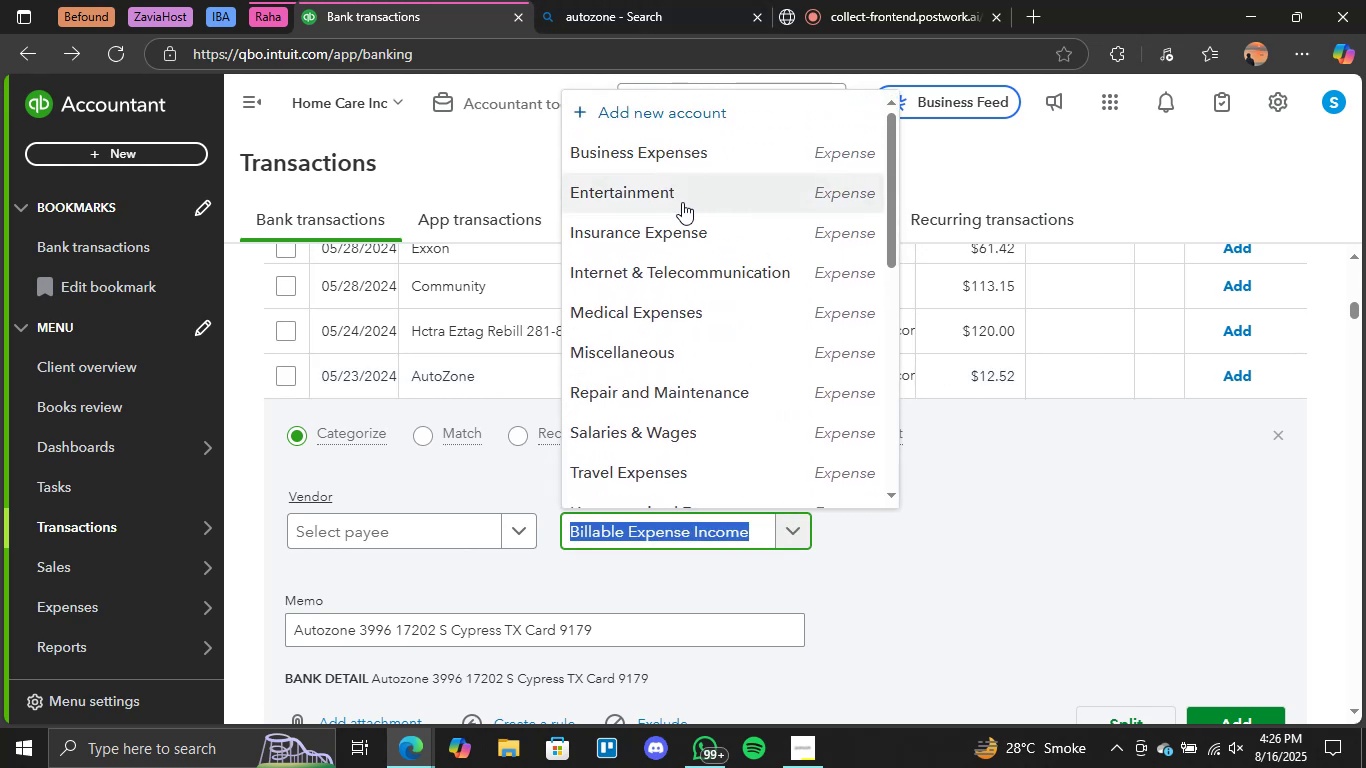 
left_click([682, 202])
 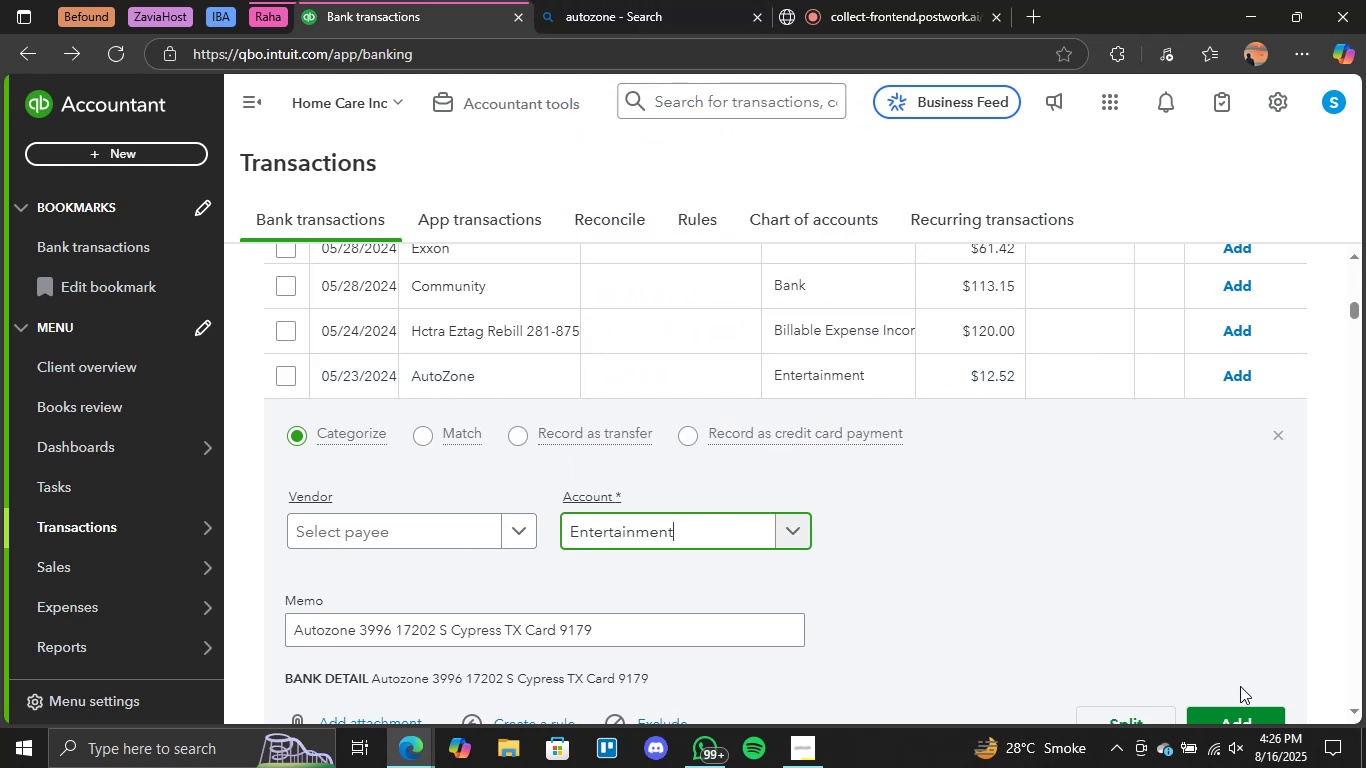 
left_click([1232, 707])
 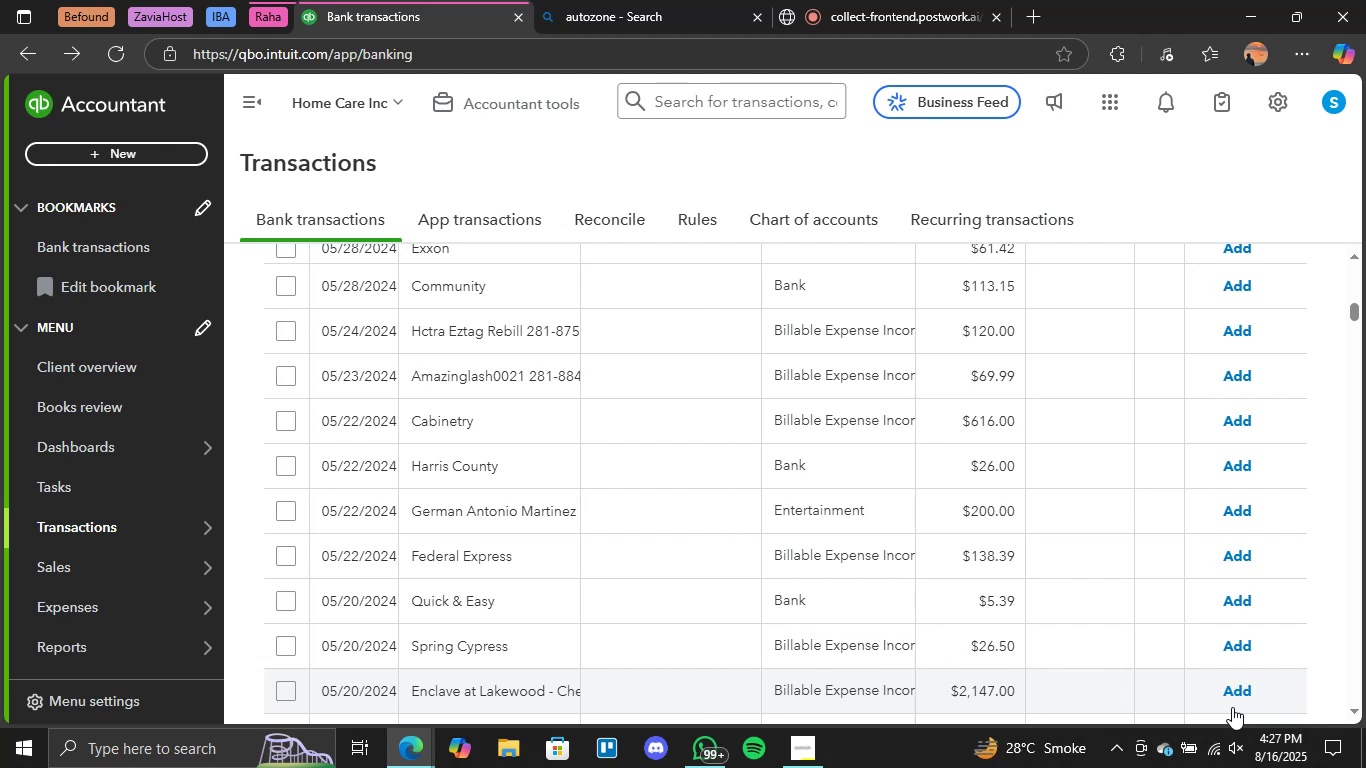 
wait(39.38)
 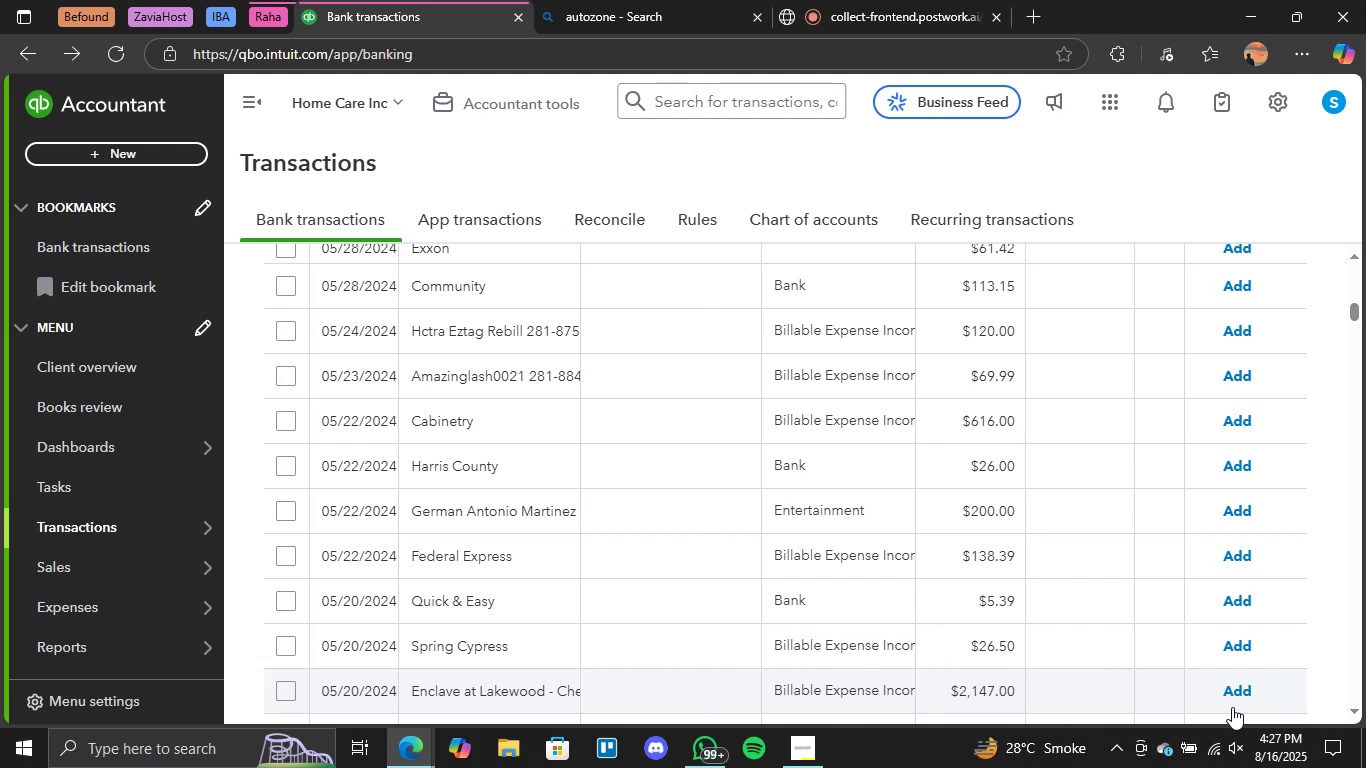 
scroll: coordinate [805, 616], scroll_direction: down, amount: 1.0
 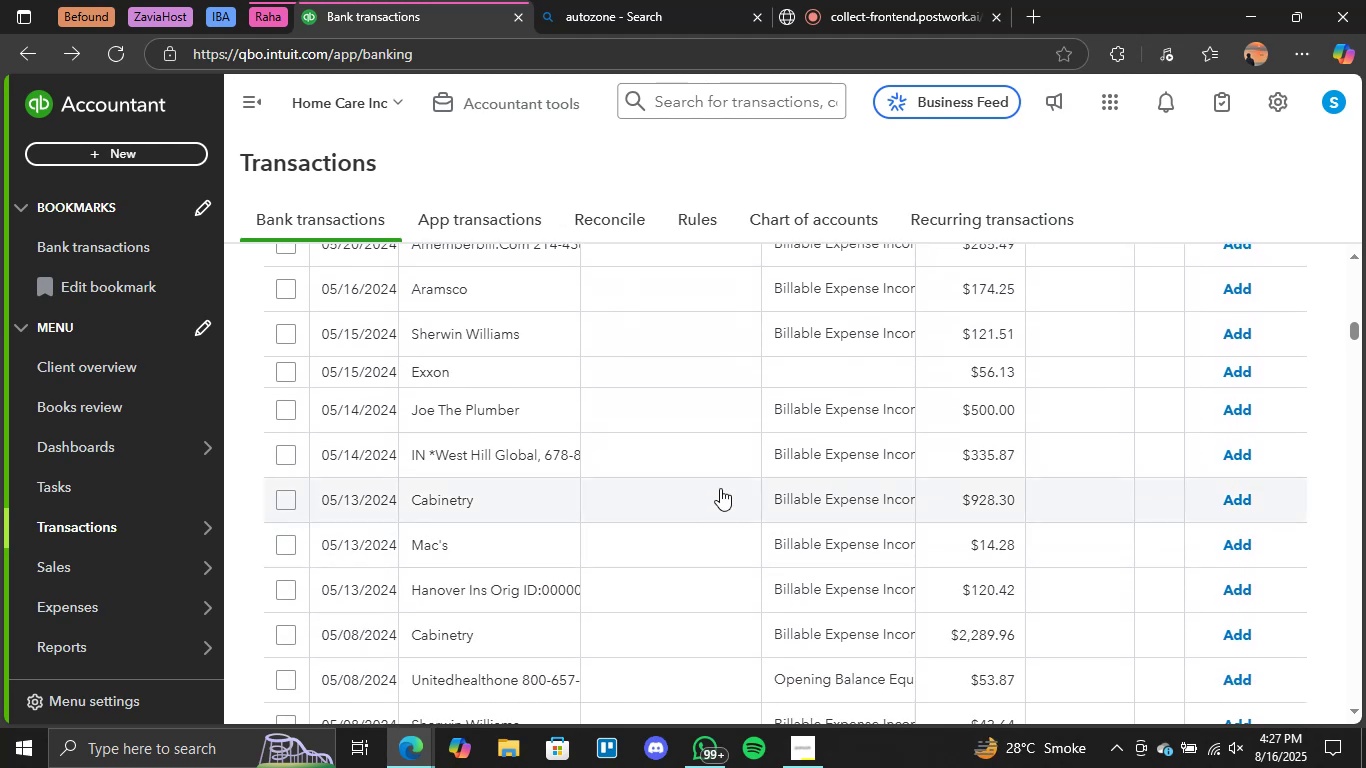 
scroll: coordinate [790, 509], scroll_direction: none, amount: 0.0
 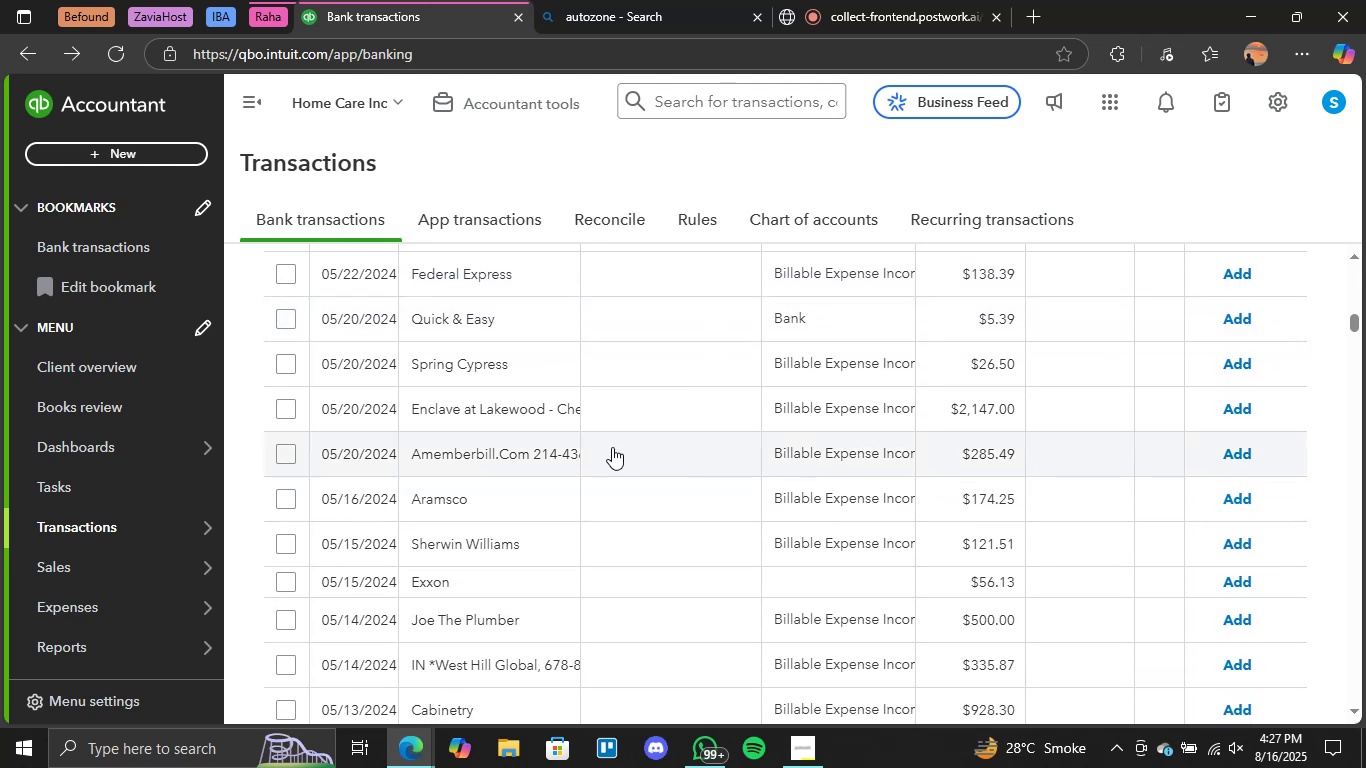 
scroll: coordinate [733, 461], scroll_direction: down, amount: 3.0
 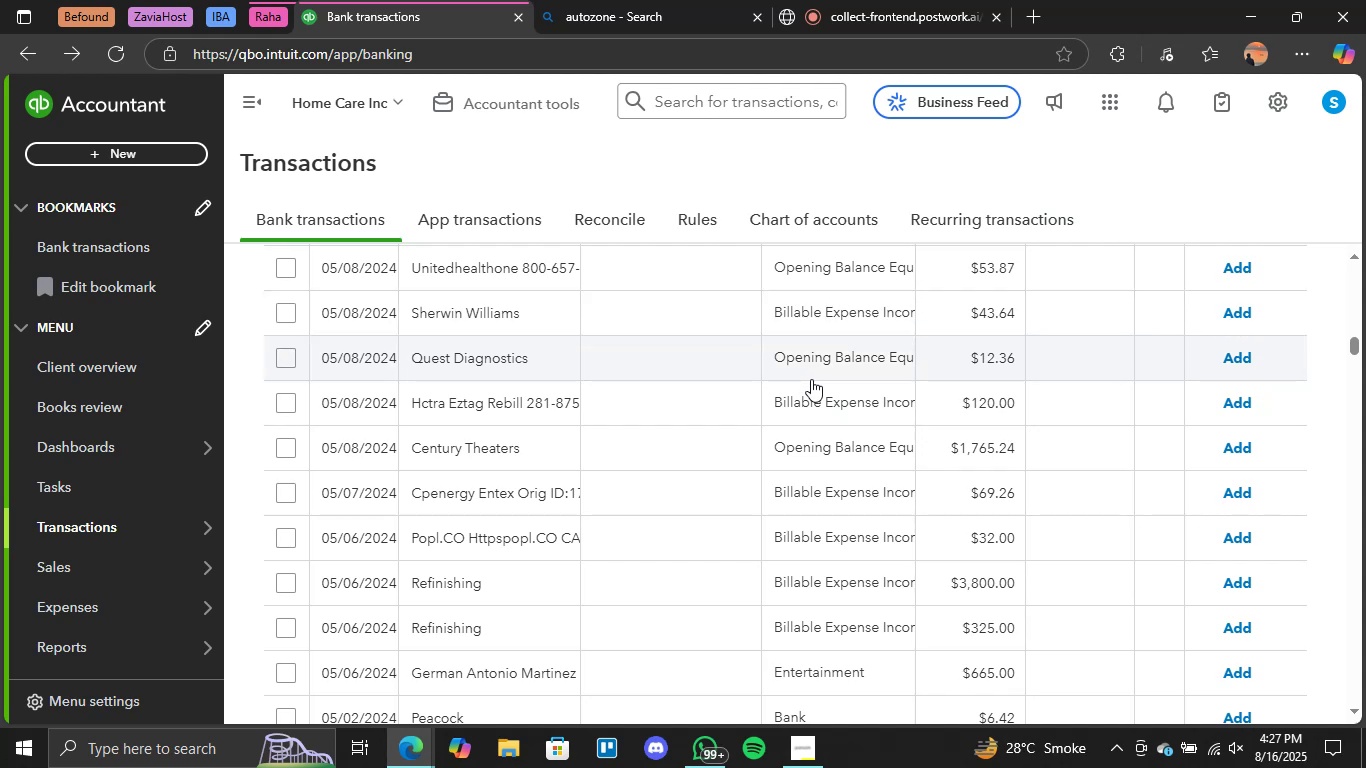 
wait(15.32)
 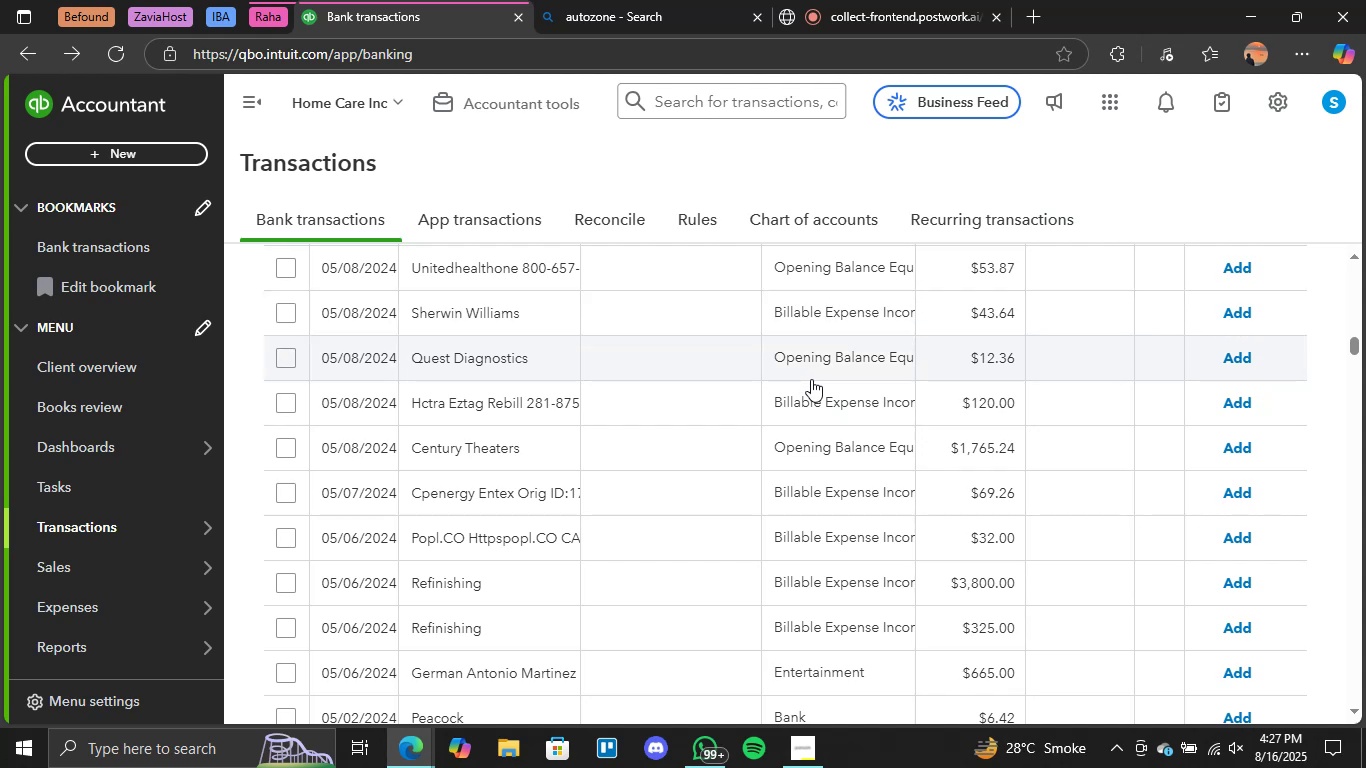 
scroll: coordinate [751, 500], scroll_direction: none, amount: 0.0
 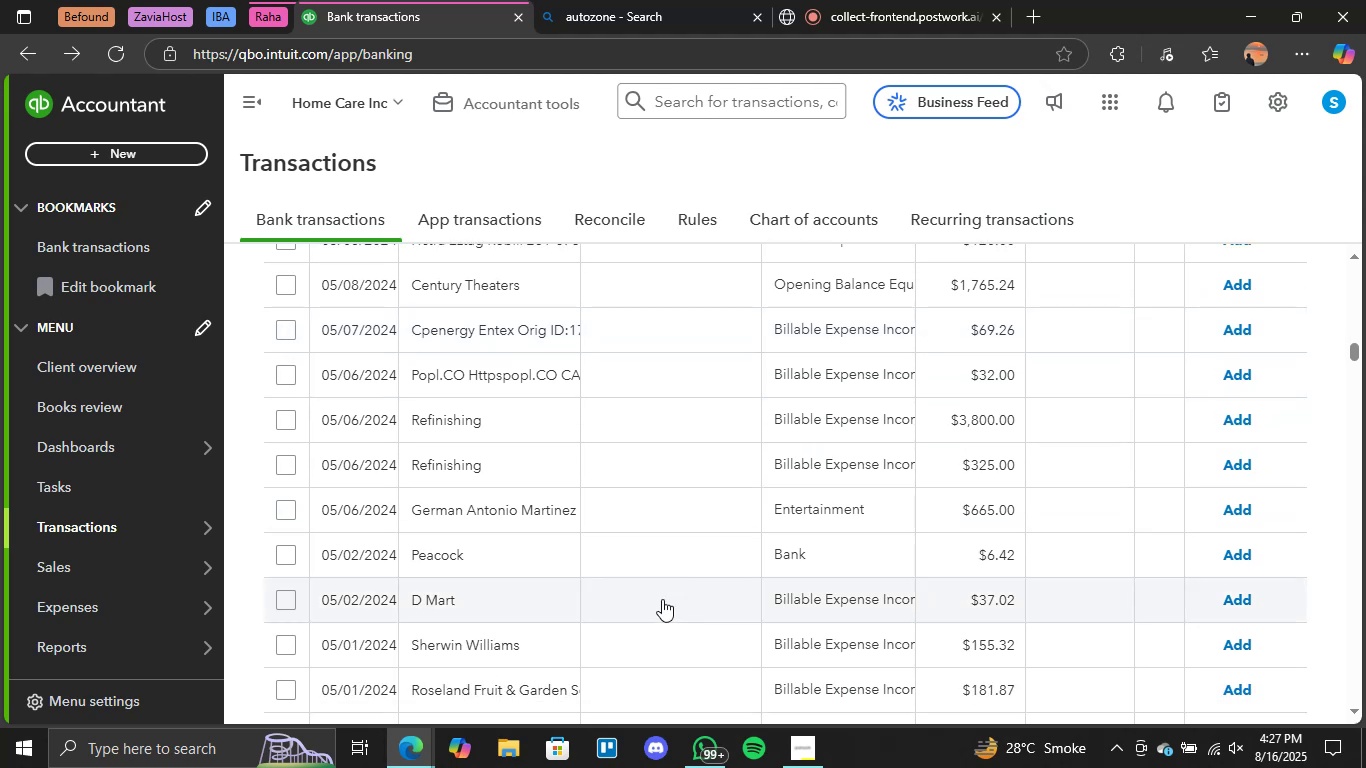 
left_click([652, 603])
 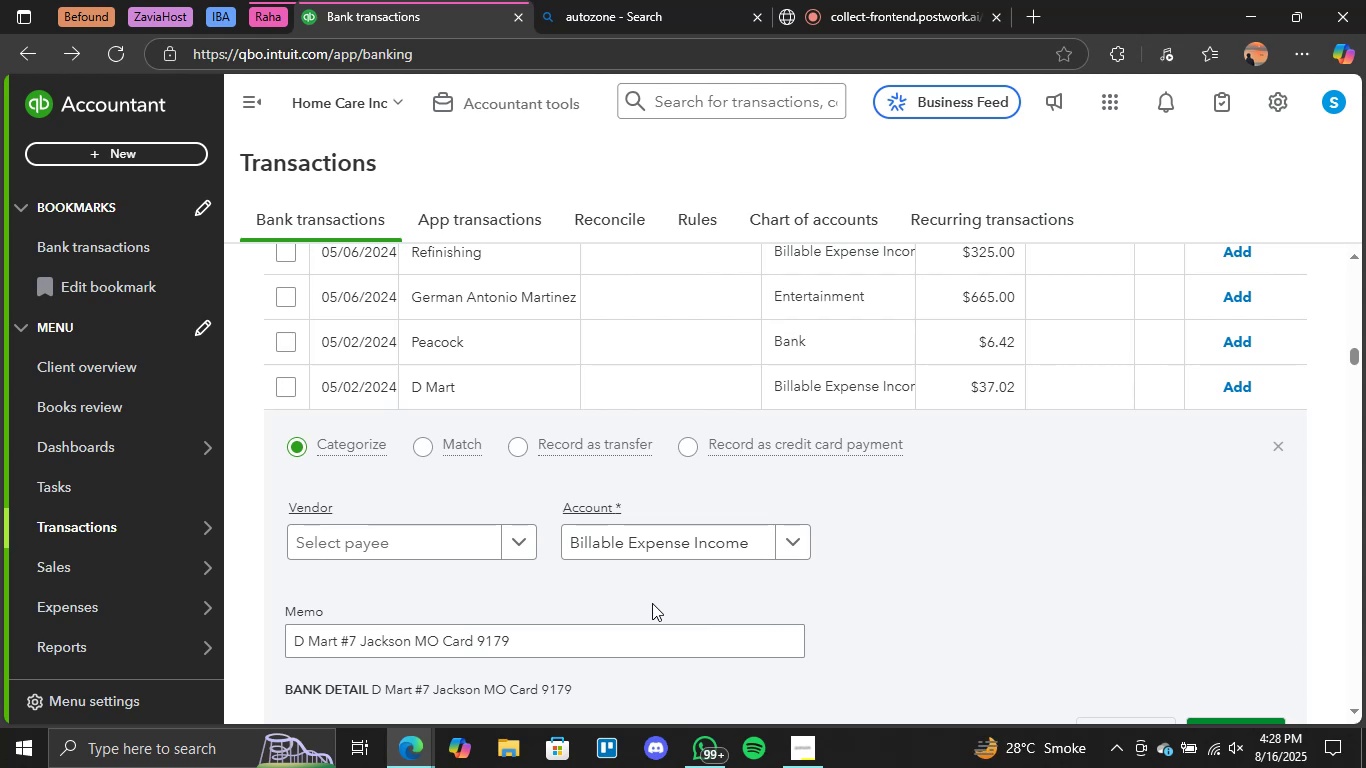 
wait(40.16)
 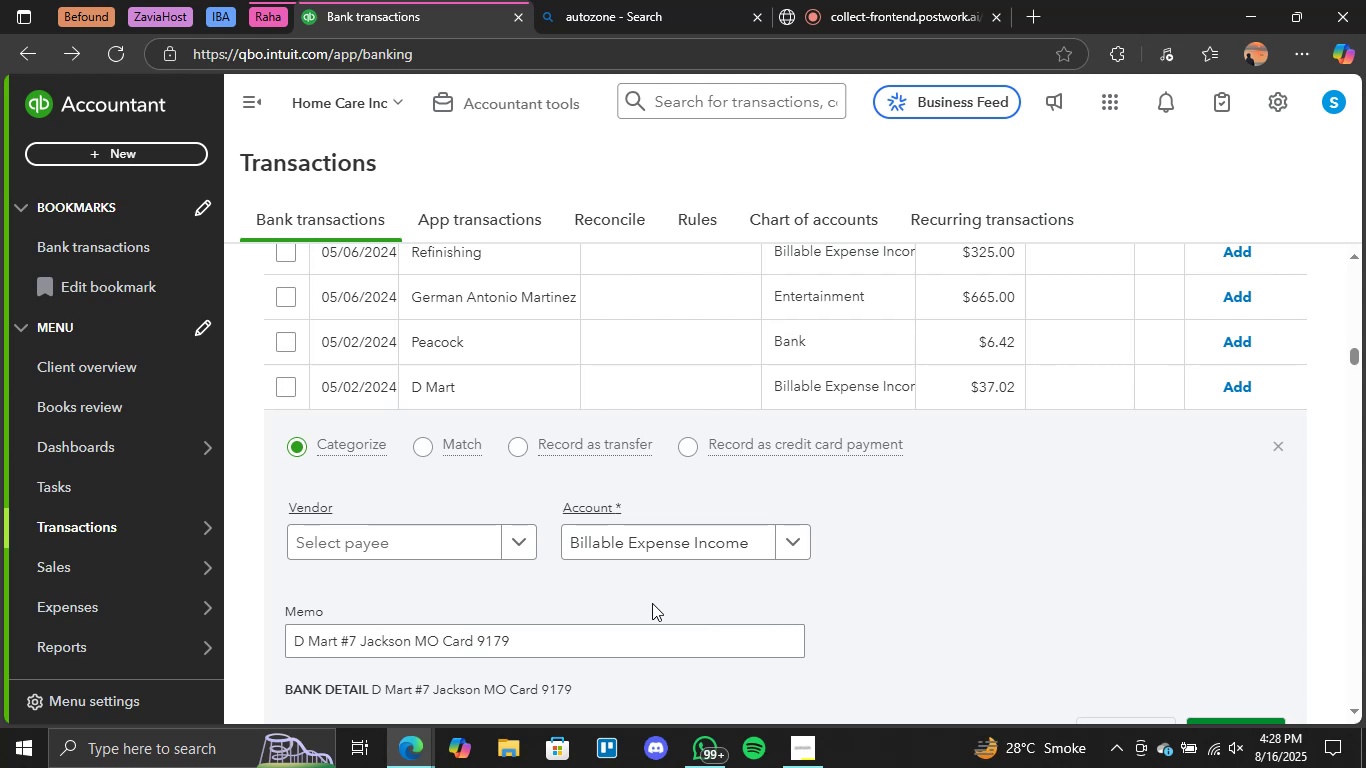 
left_click([664, 385])
 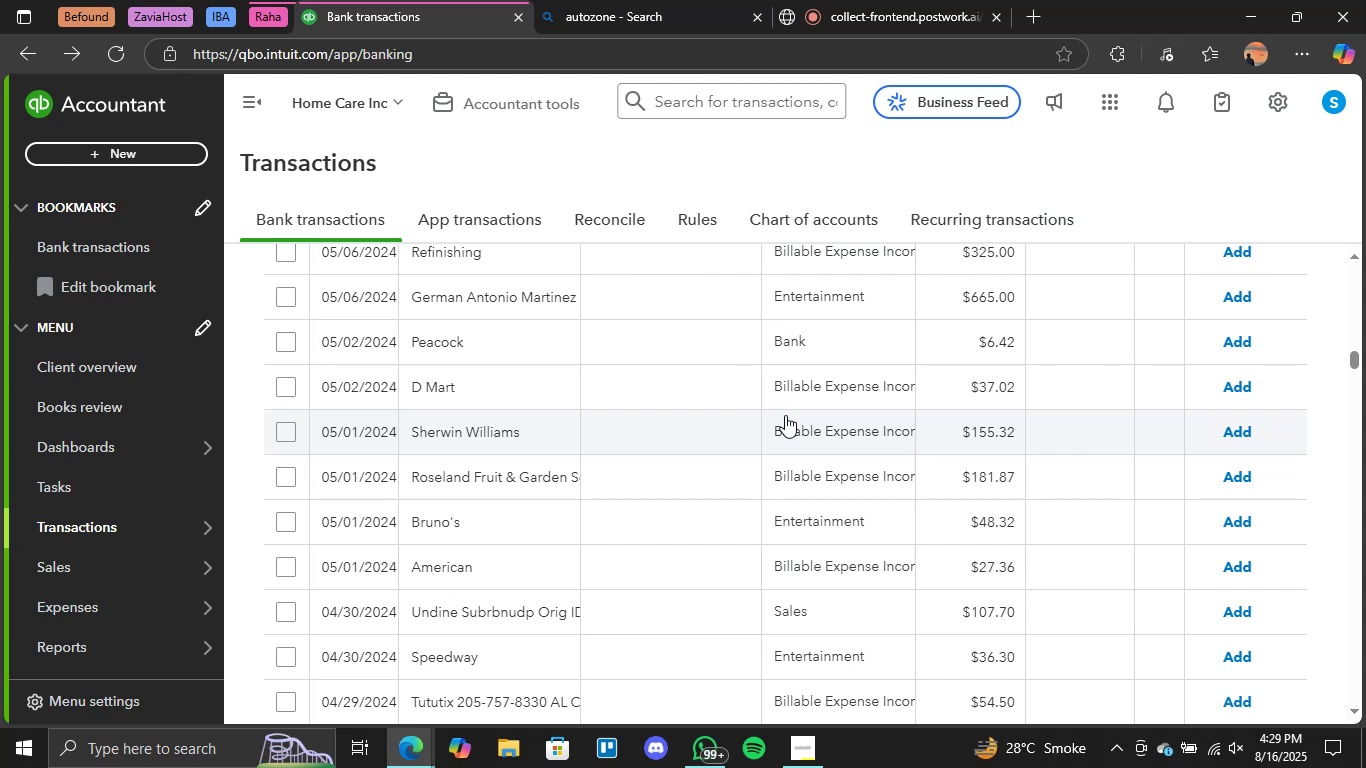 
wait(55.8)
 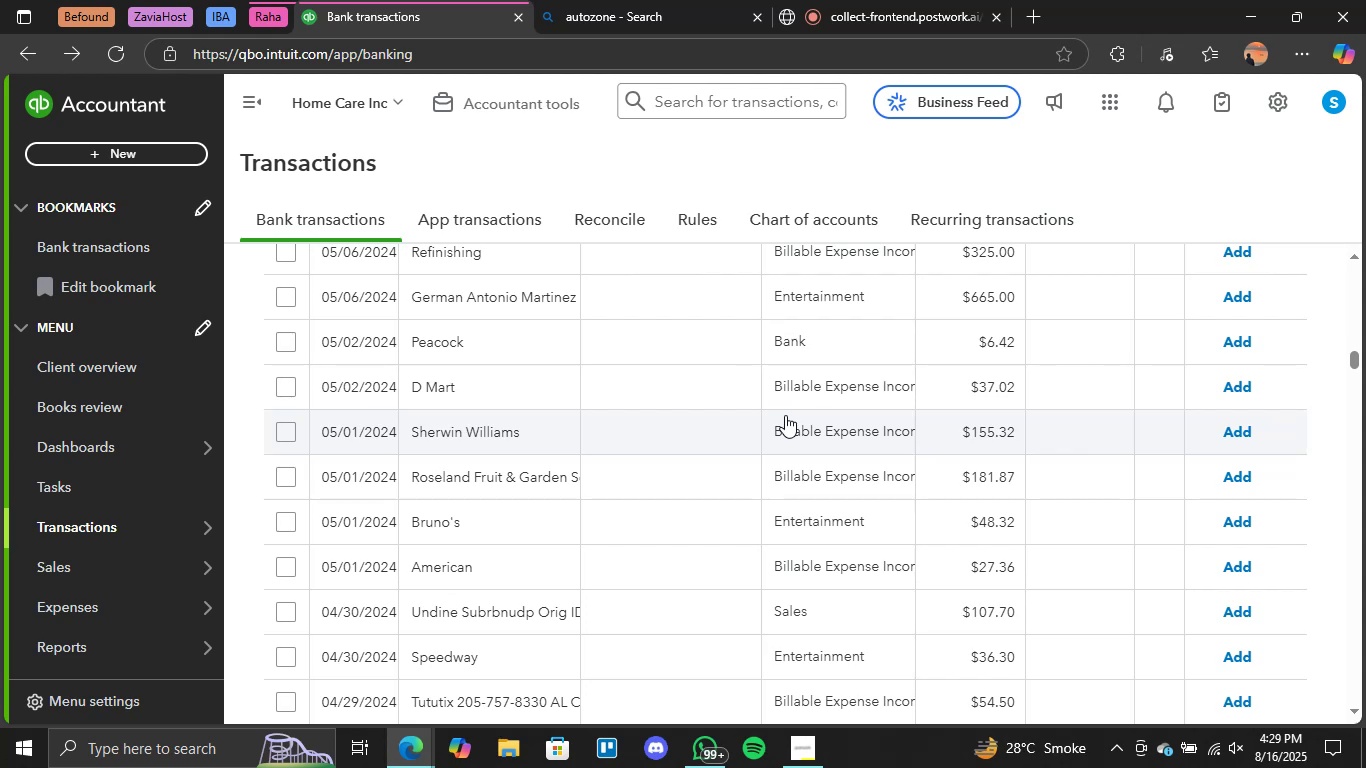 
scroll: coordinate [845, 454], scroll_direction: down, amount: 1.0
 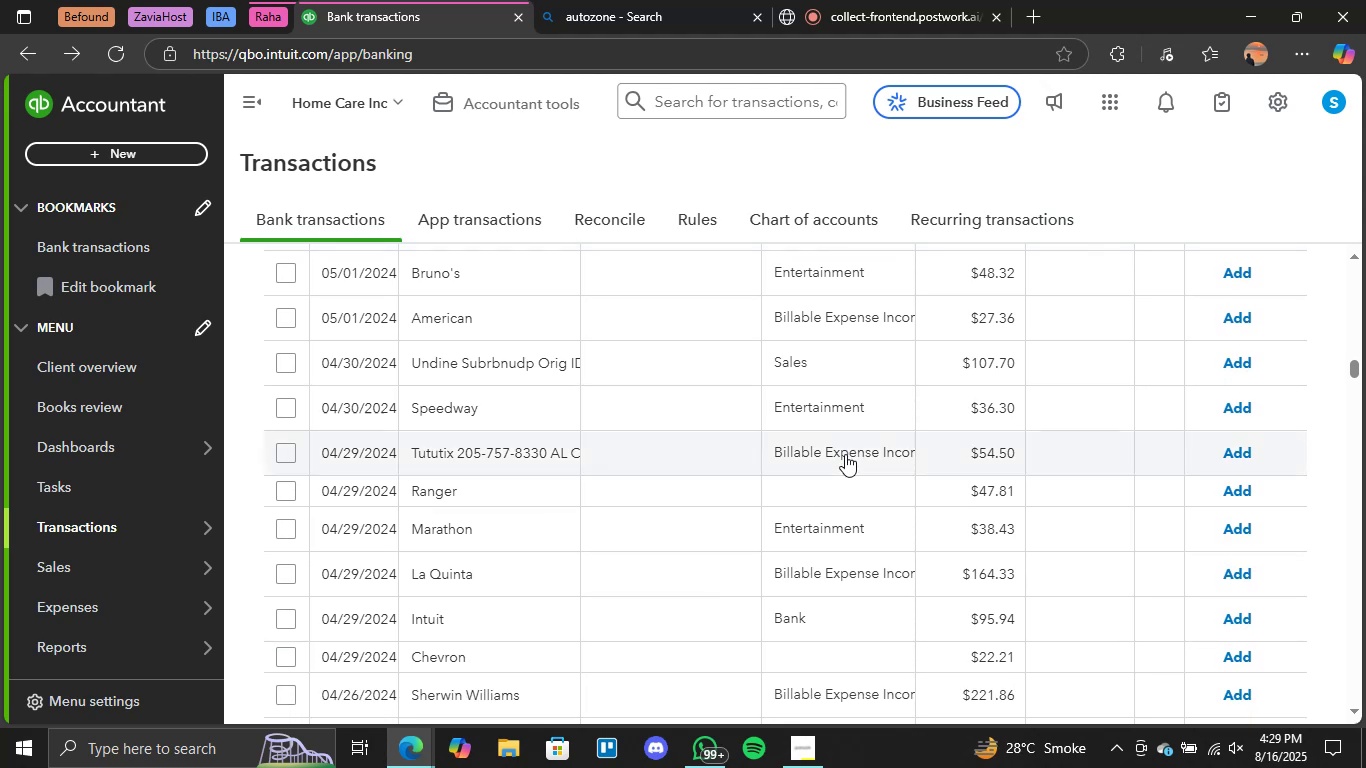 
scroll: coordinate [845, 454], scroll_direction: none, amount: 0.0
 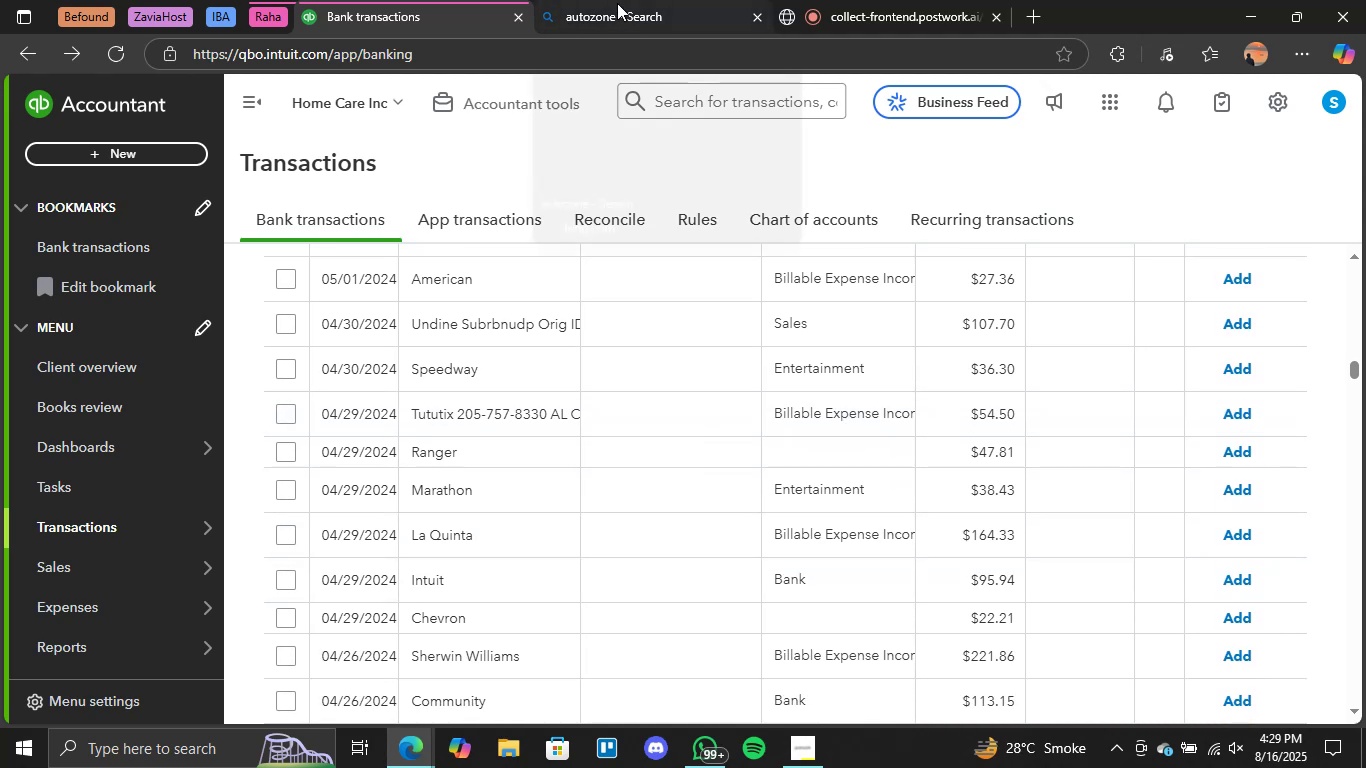 
left_click([617, 3])
 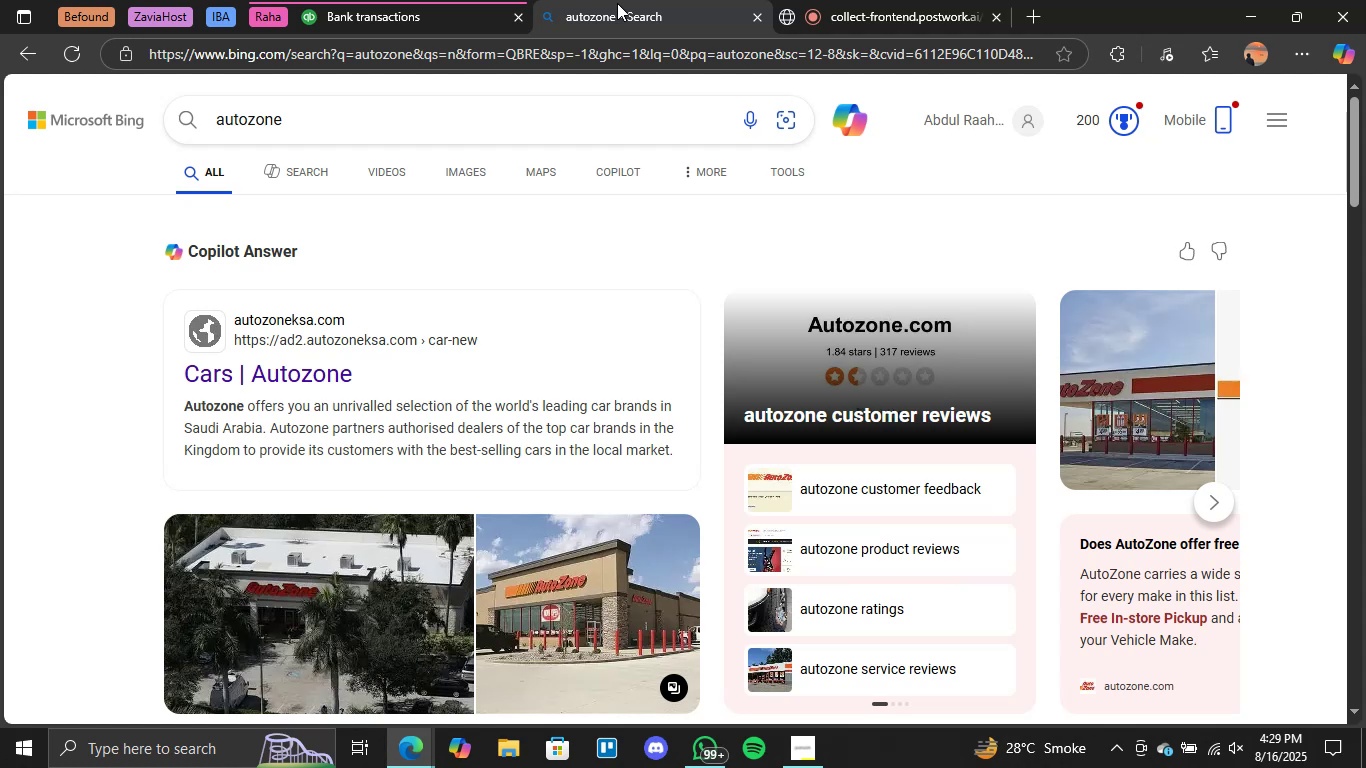 
wait(6.91)
 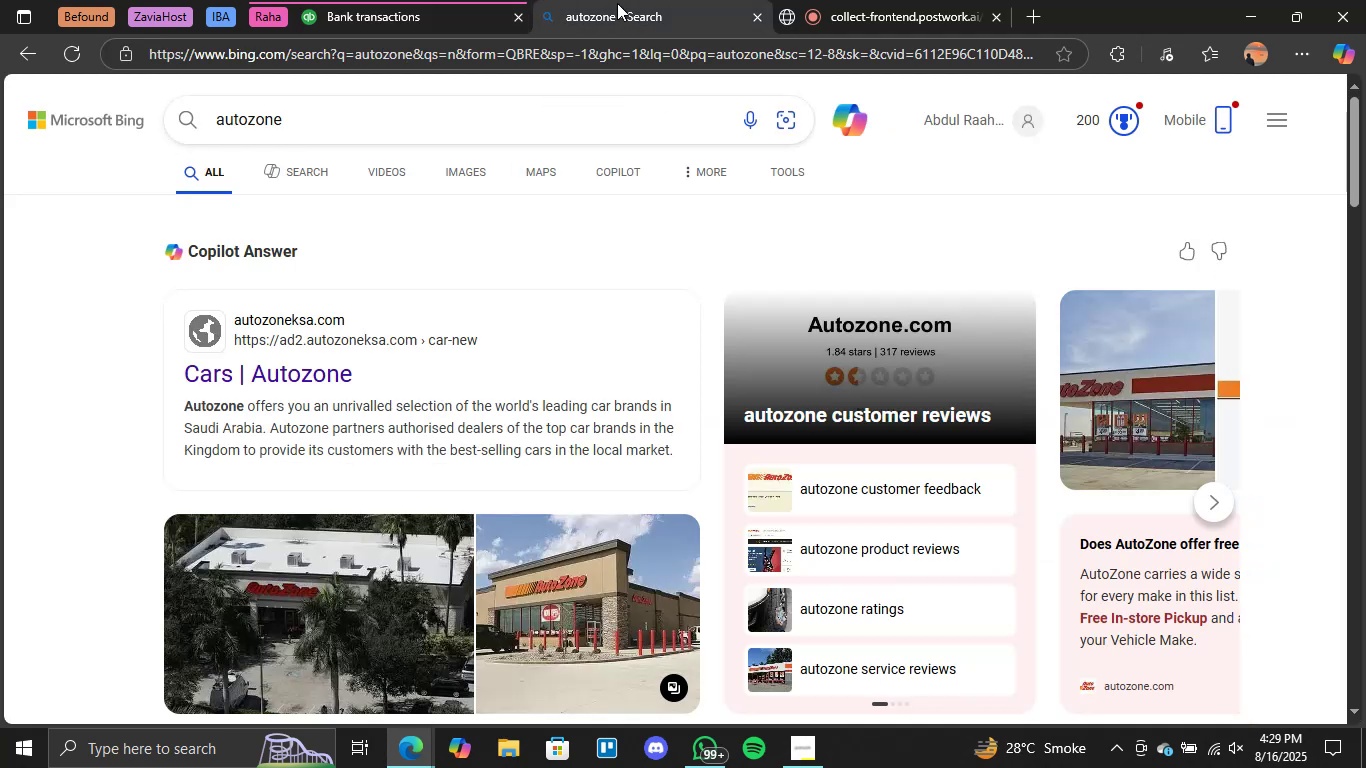 
double_click([255, 130])
 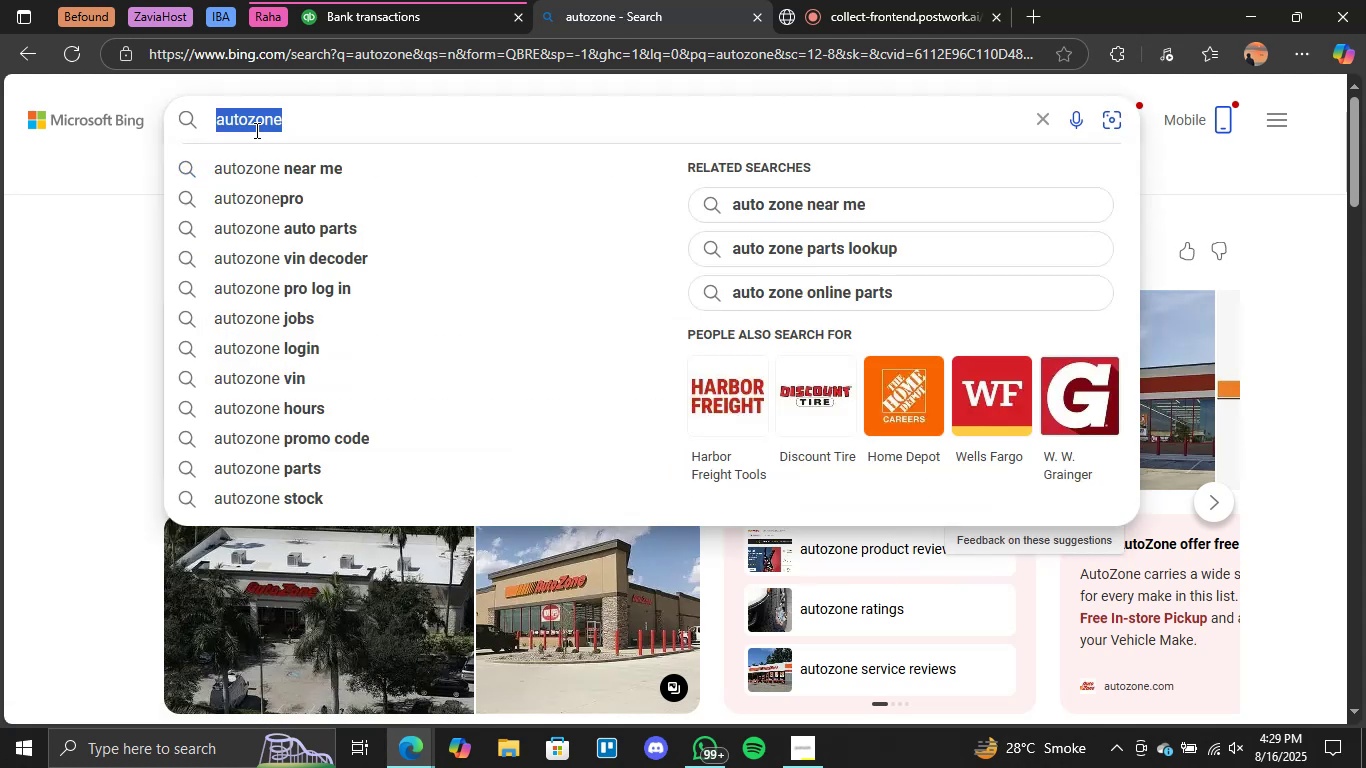 
type(intuit)
 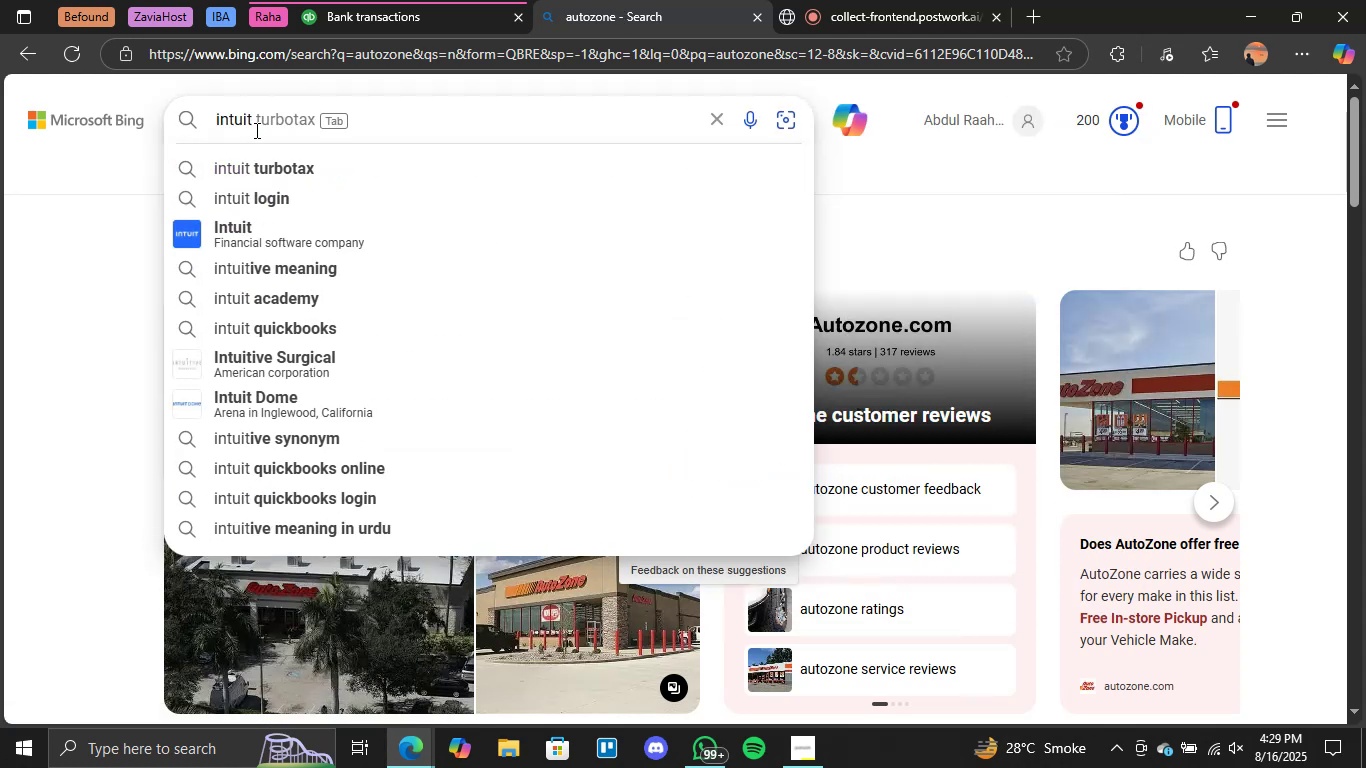 
key(Enter)
 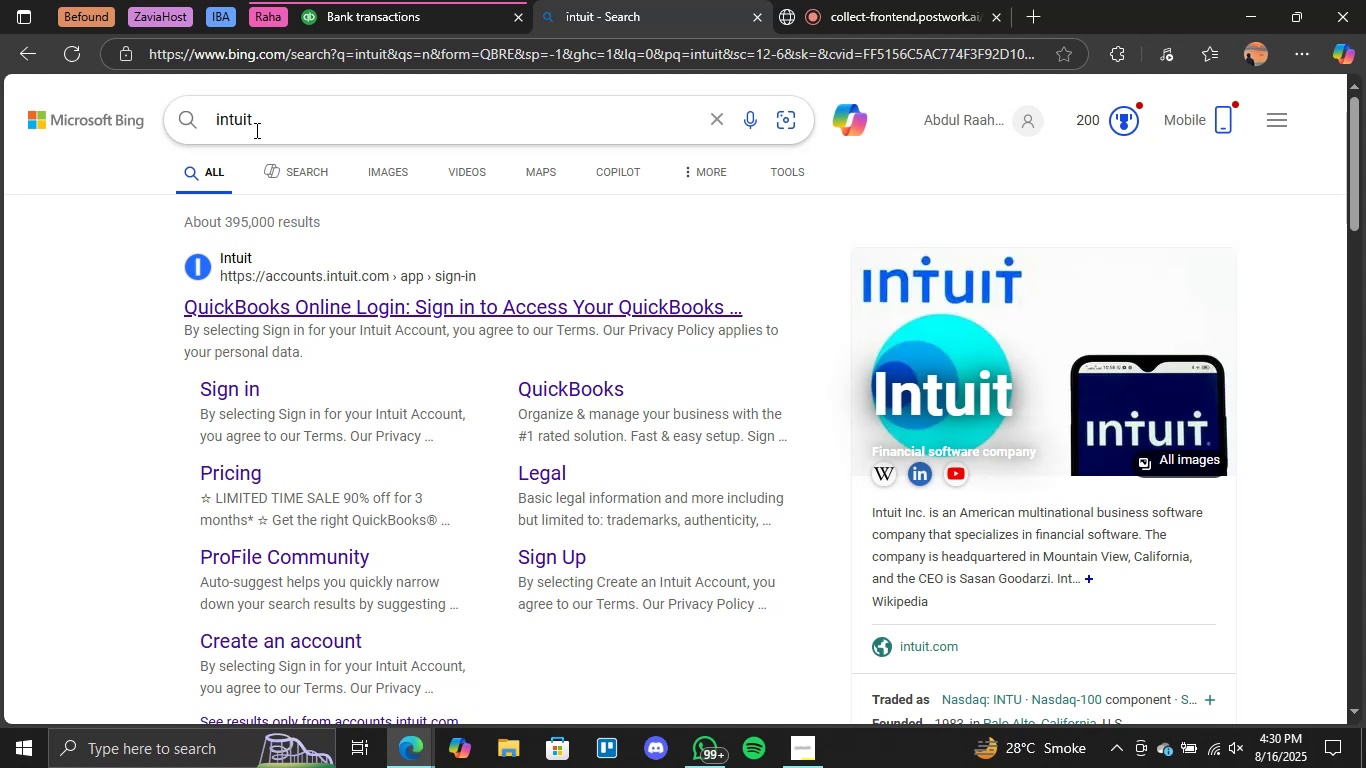 
wait(30.24)
 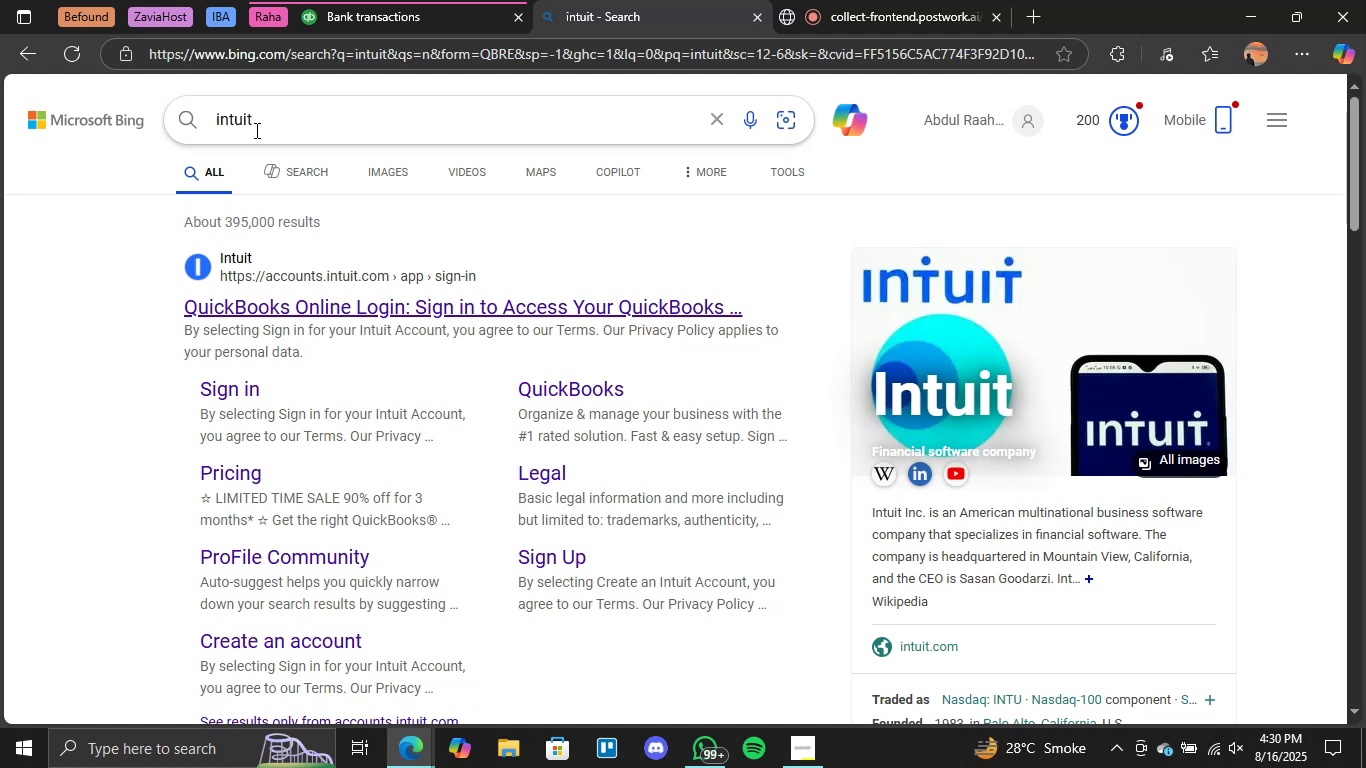 
left_click([393, 0])
 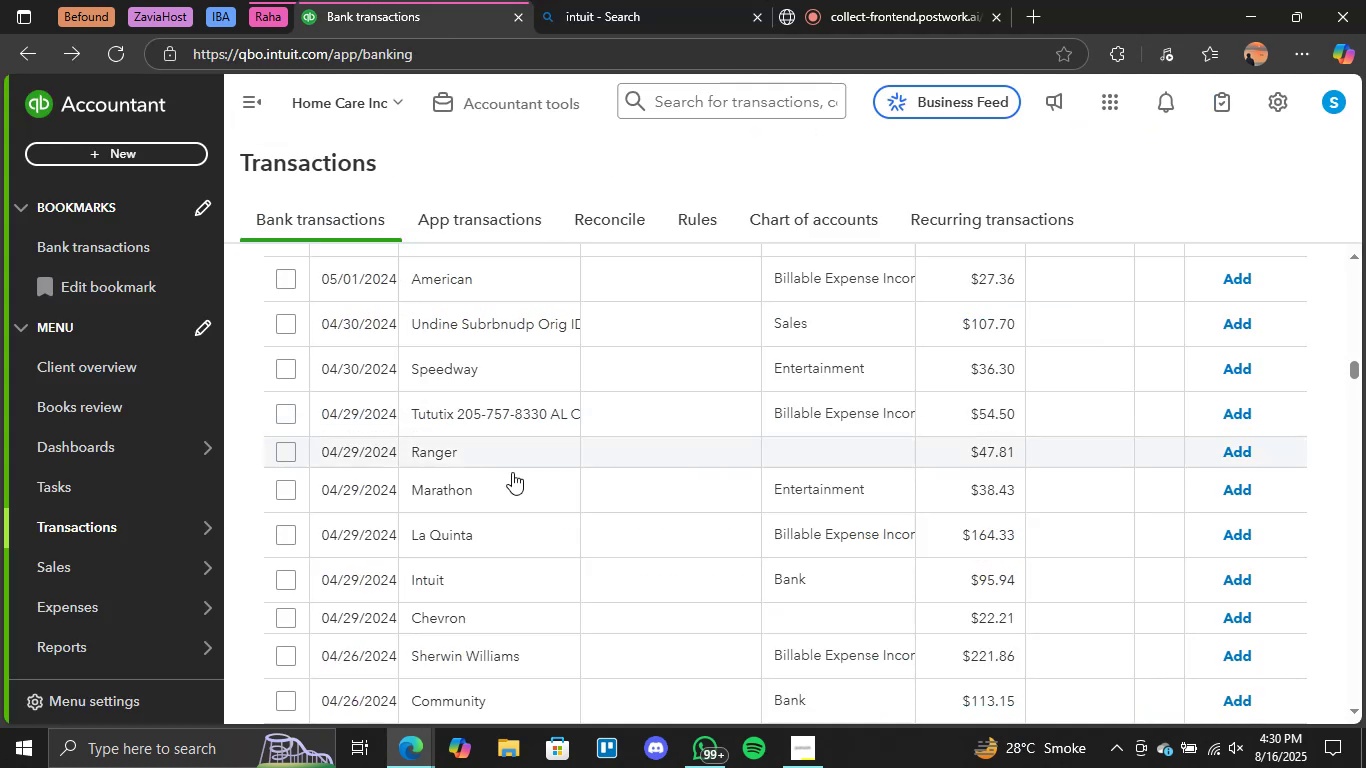 
scroll: coordinate [752, 422], scroll_direction: up, amount: 5.0
 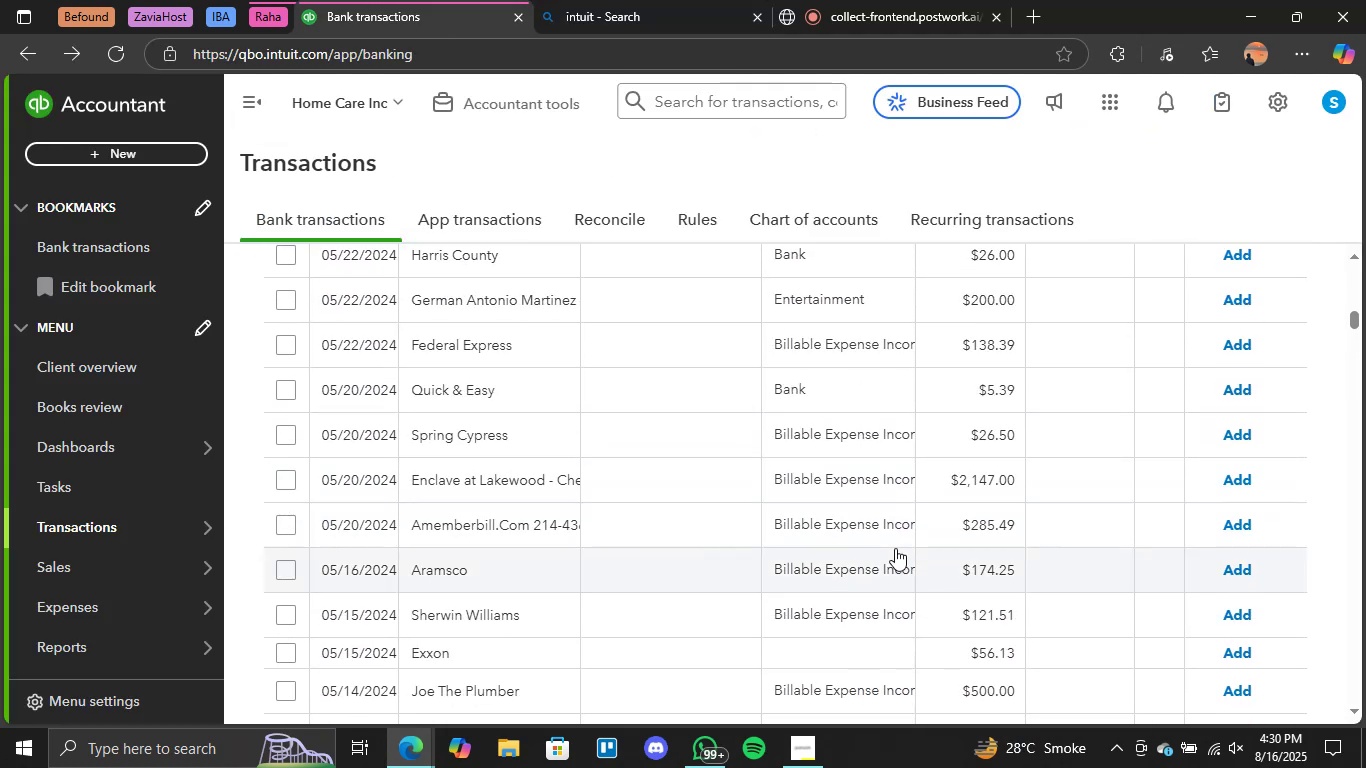 
scroll: coordinate [547, 500], scroll_direction: down, amount: 6.0
 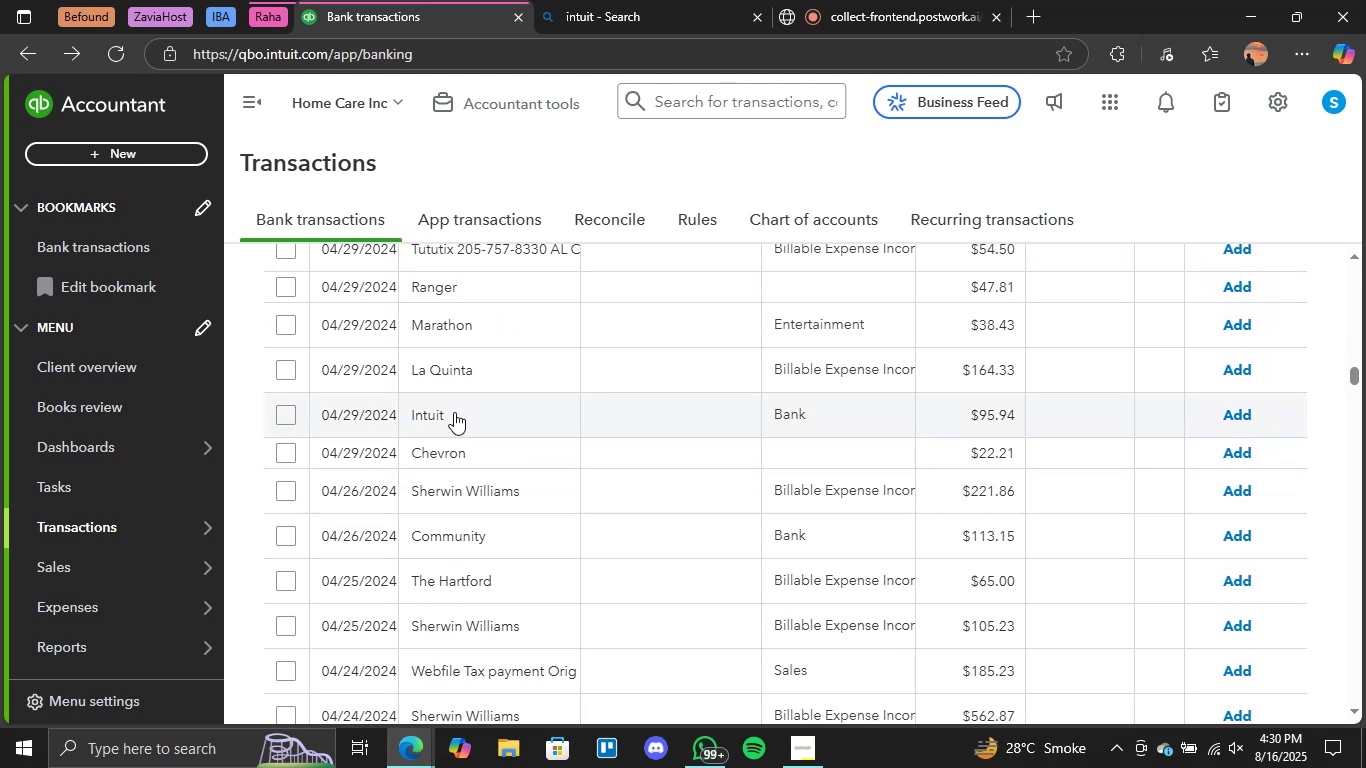 
left_click([453, 412])
 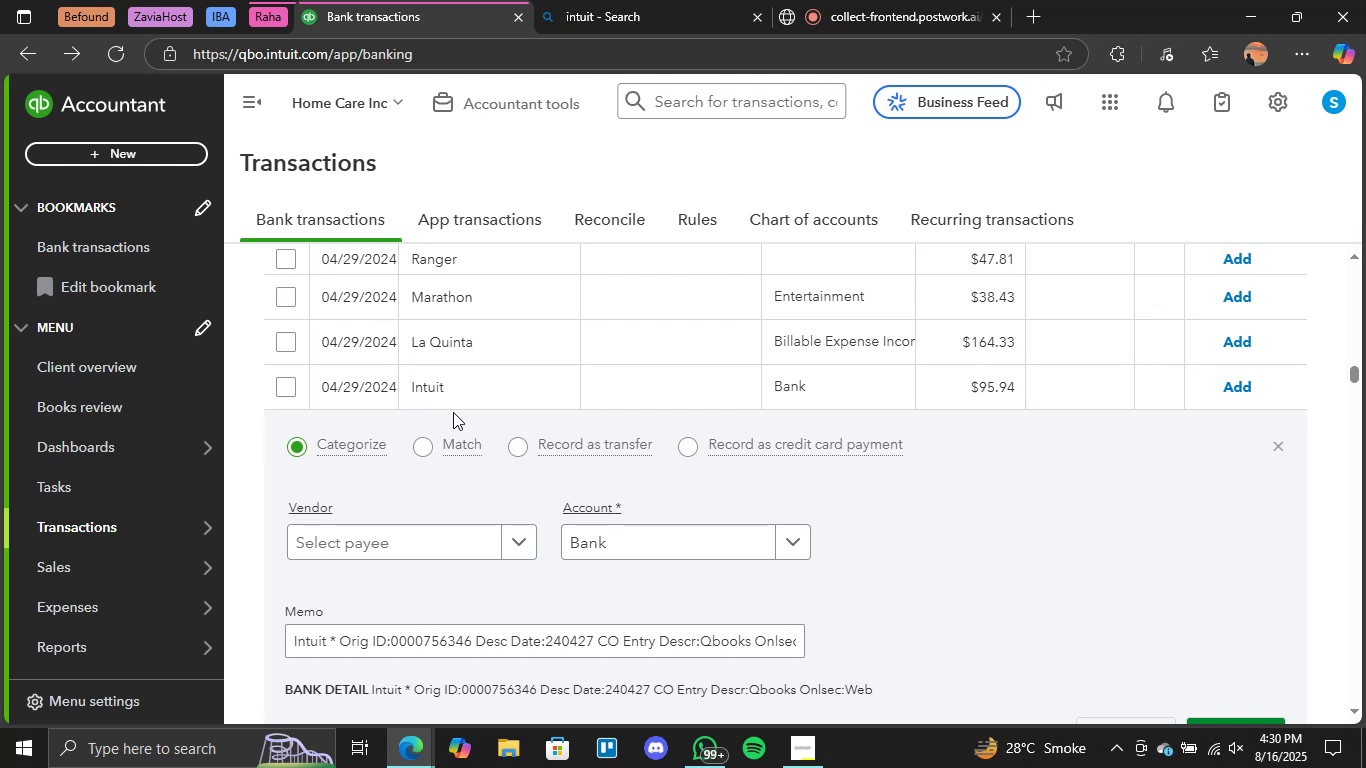 
wait(23.39)
 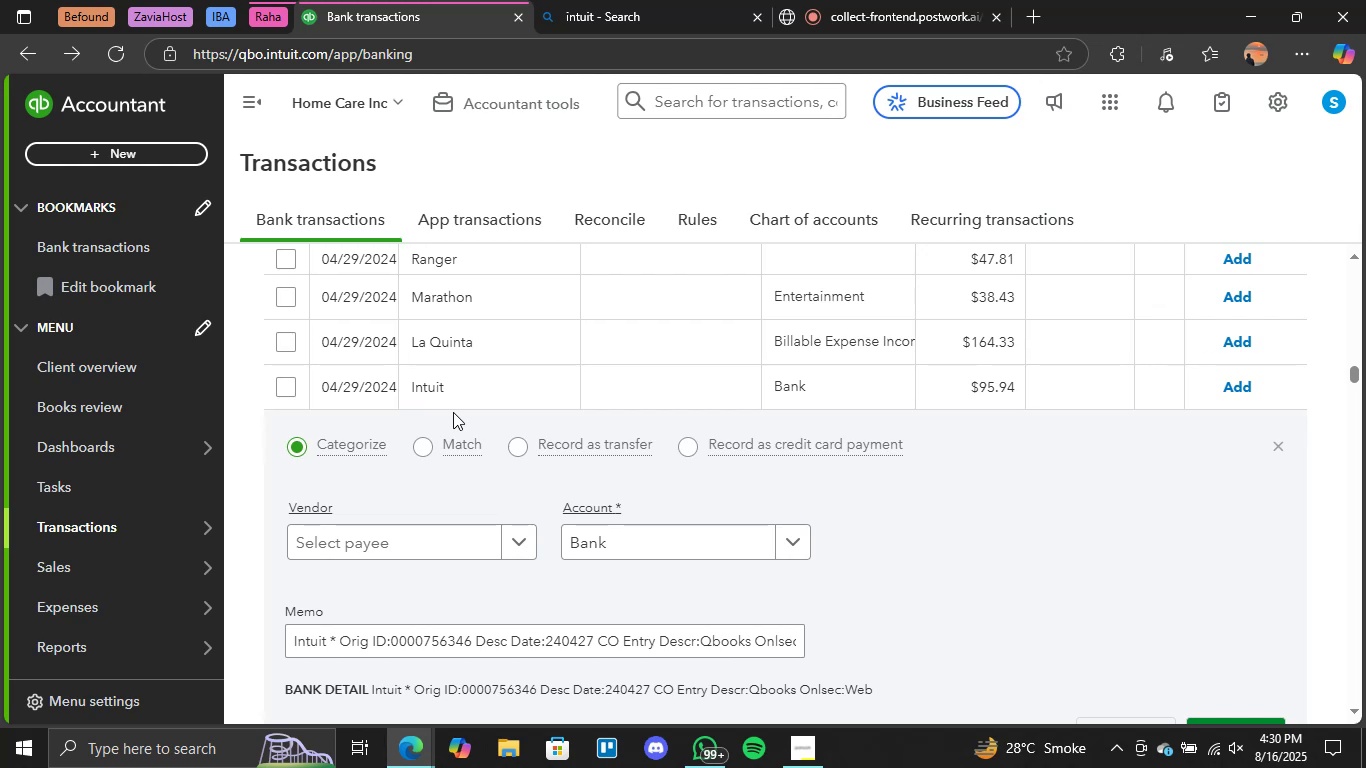 
left_click([806, 538])
 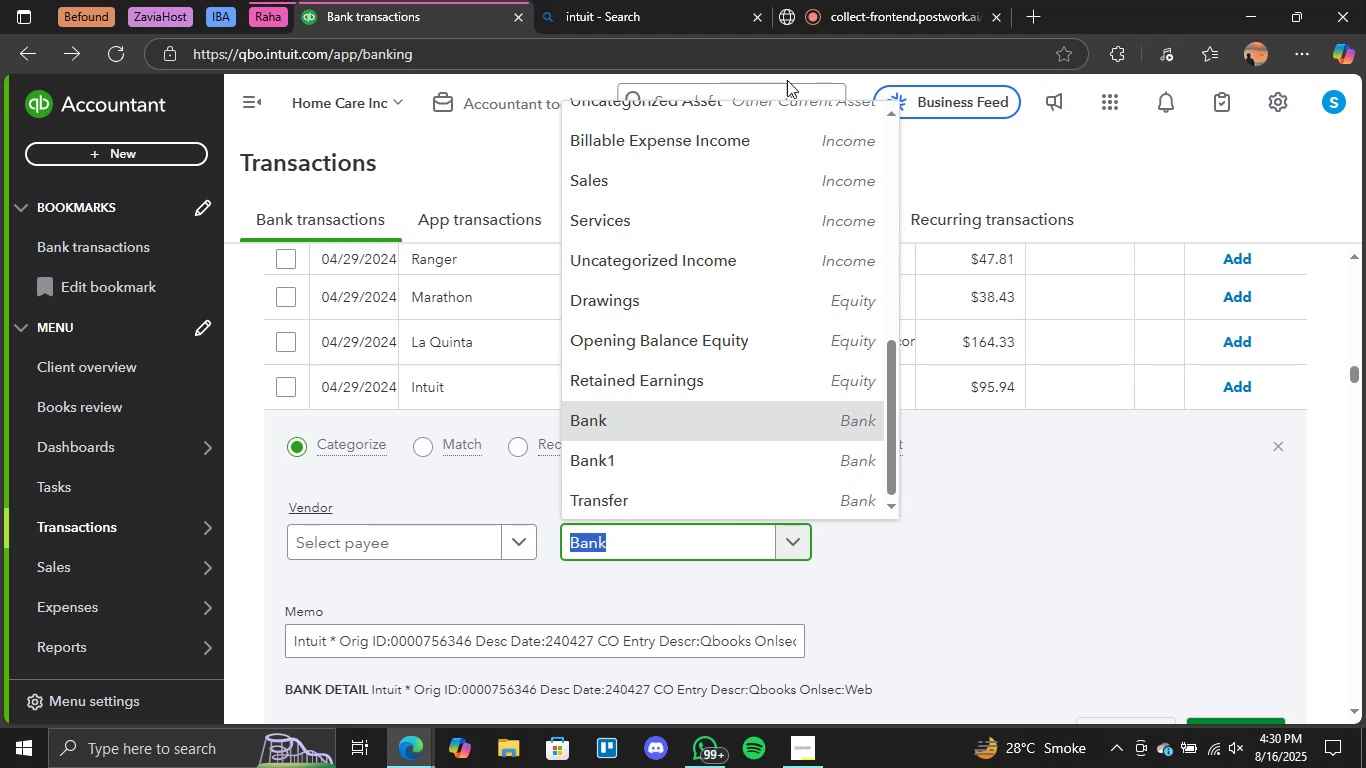 
scroll: coordinate [770, 237], scroll_direction: up, amount: 6.0
 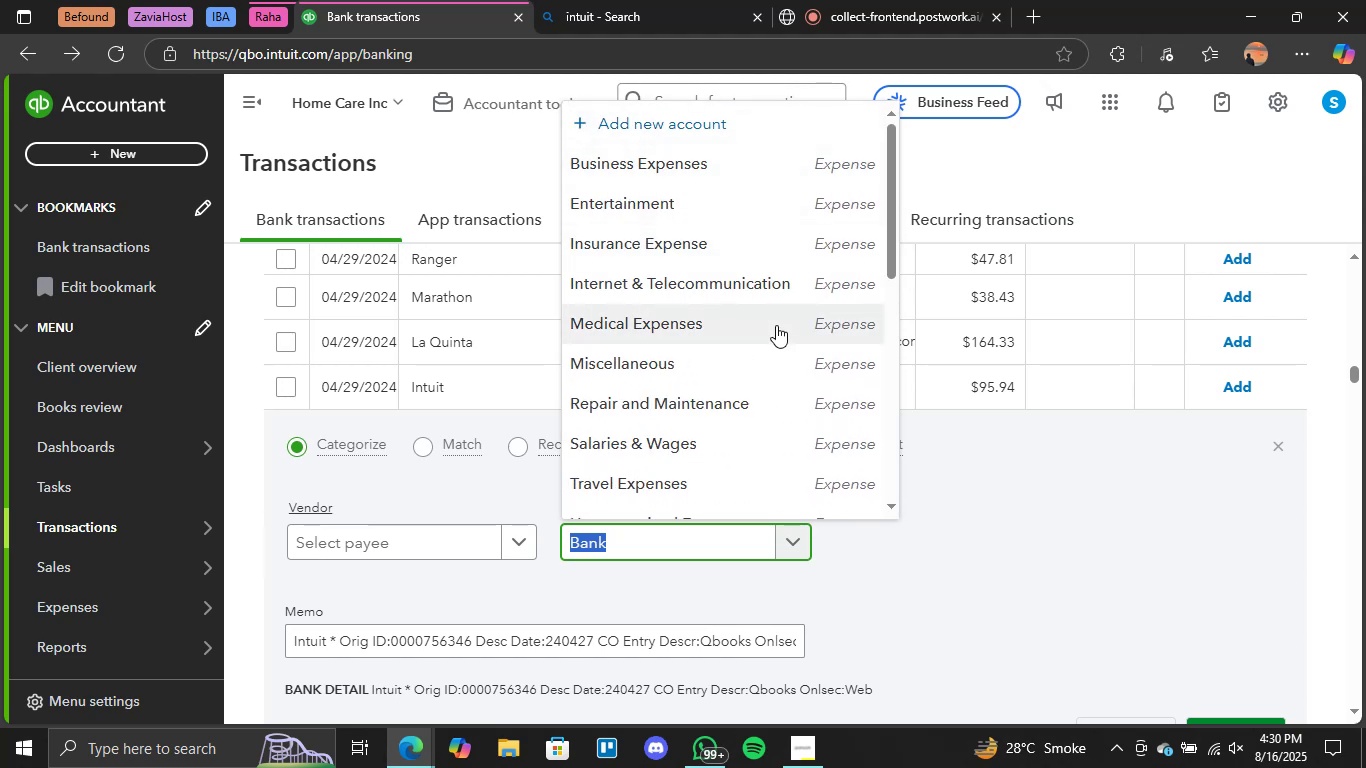 
wait(7.31)
 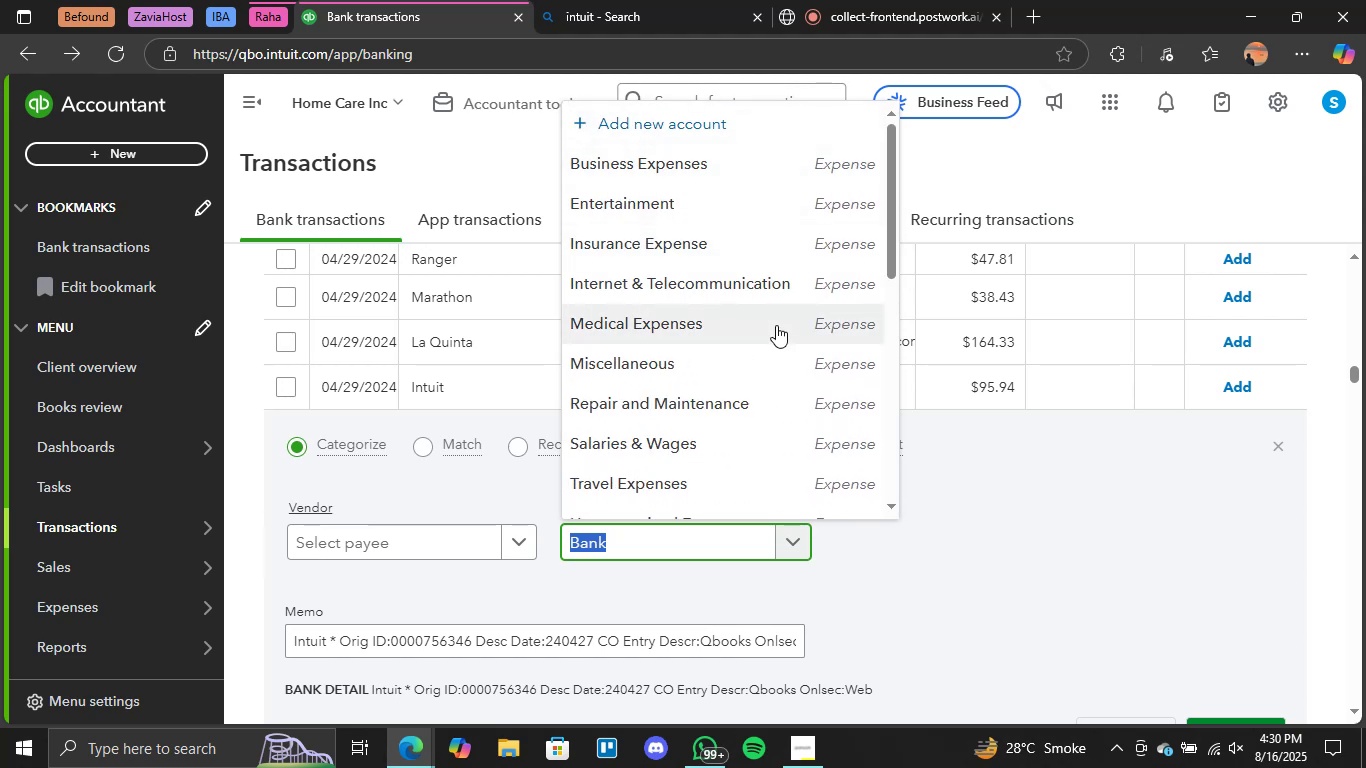 
left_click([1042, 512])
 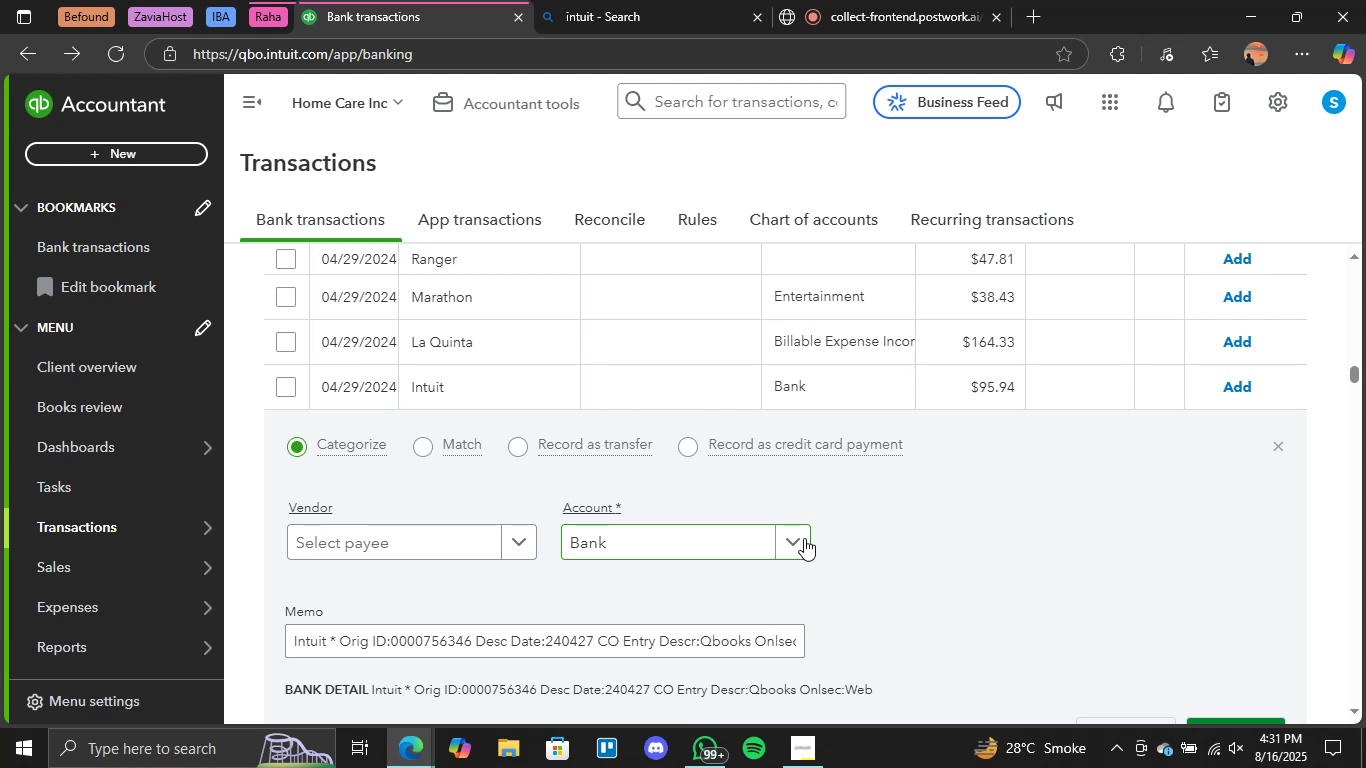 
wait(19.16)
 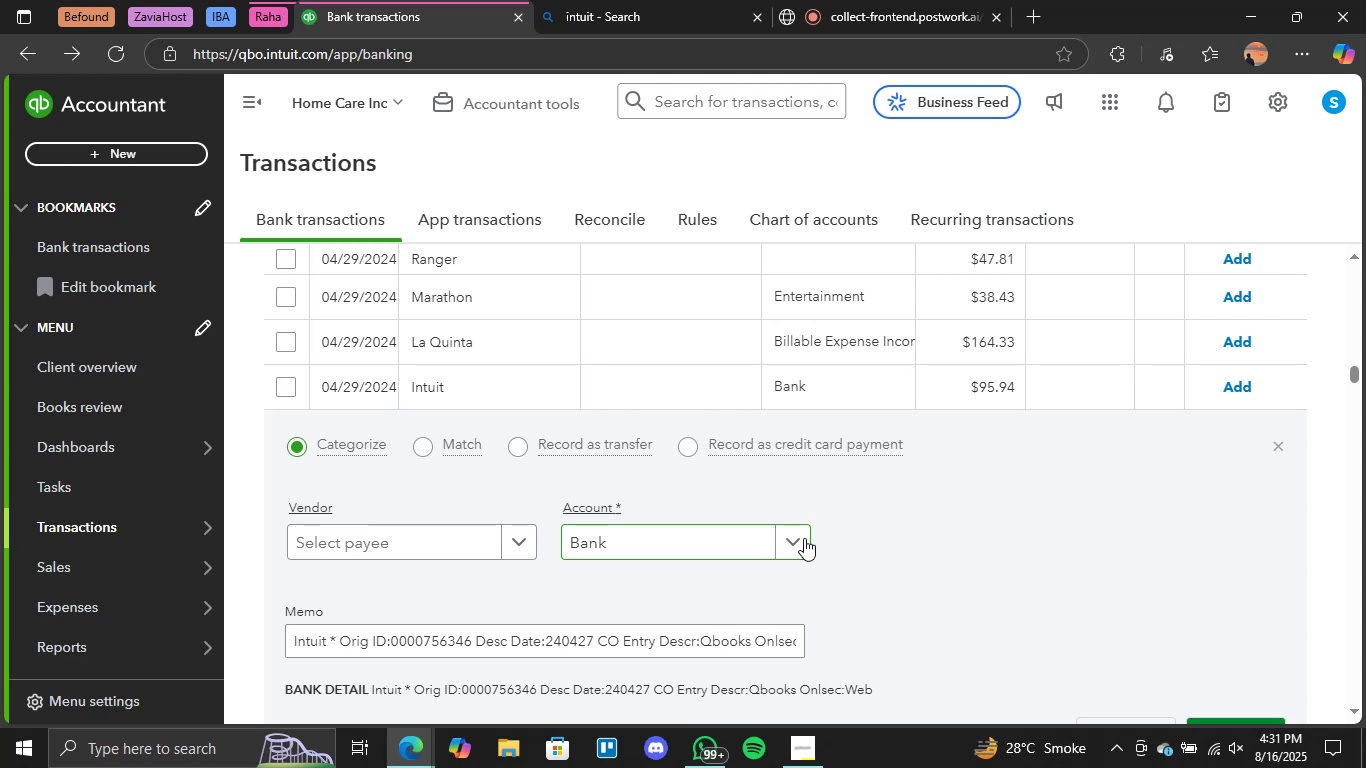 
left_click([627, 0])
 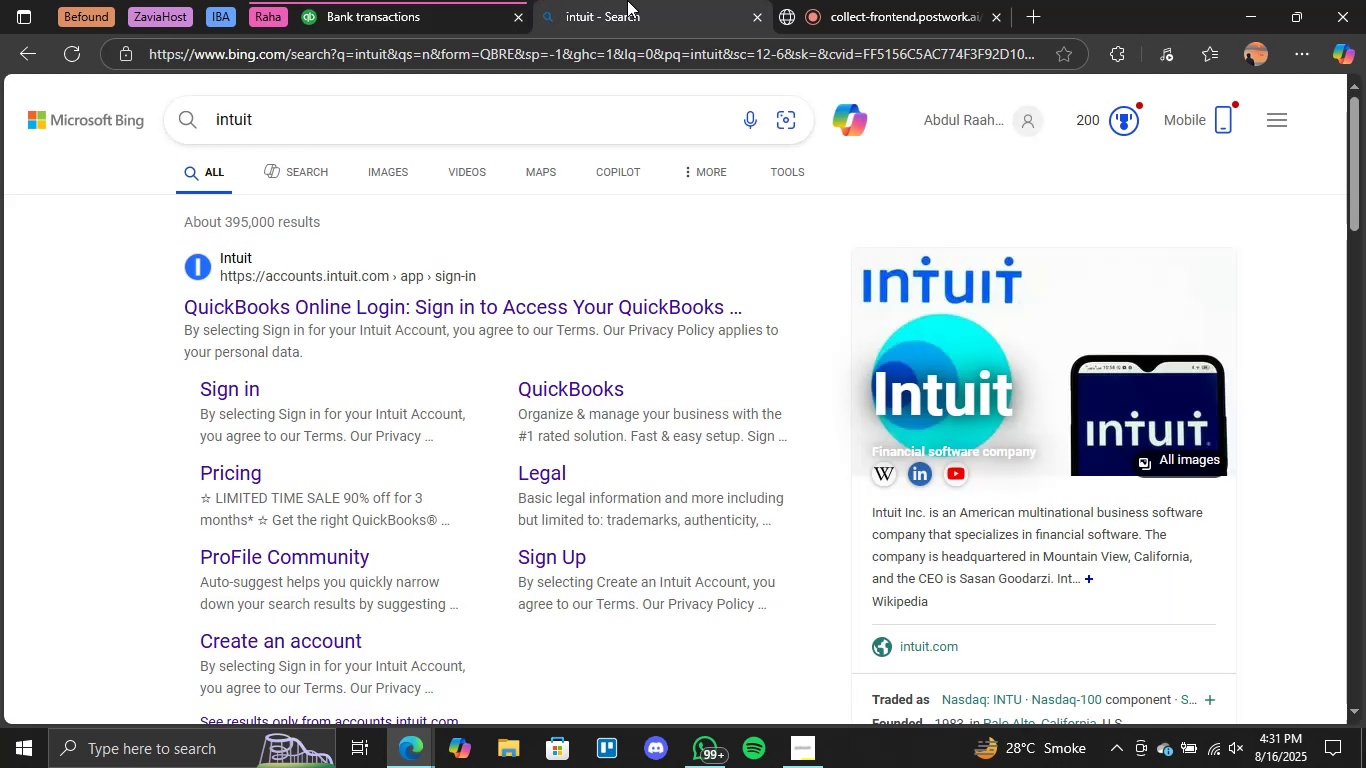 
left_click([472, 0])
 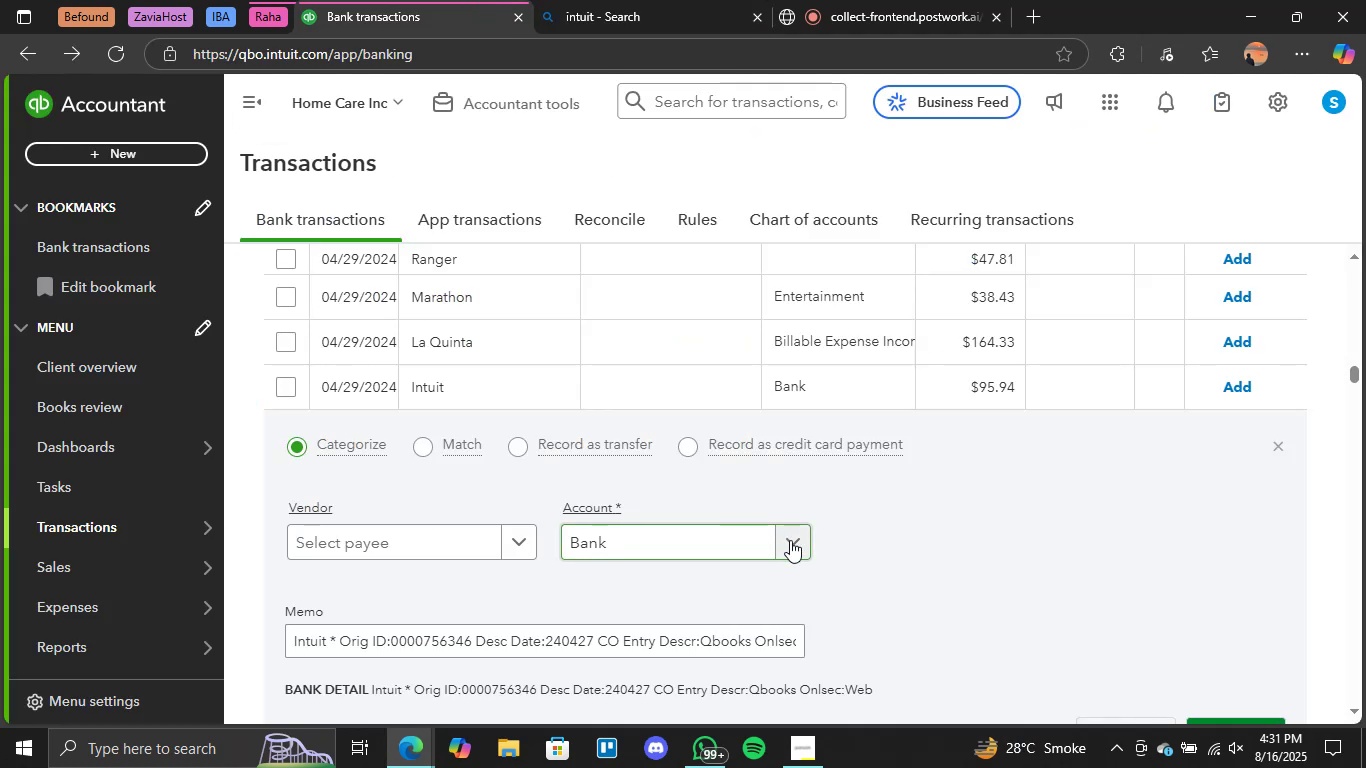 
left_click([792, 541])
 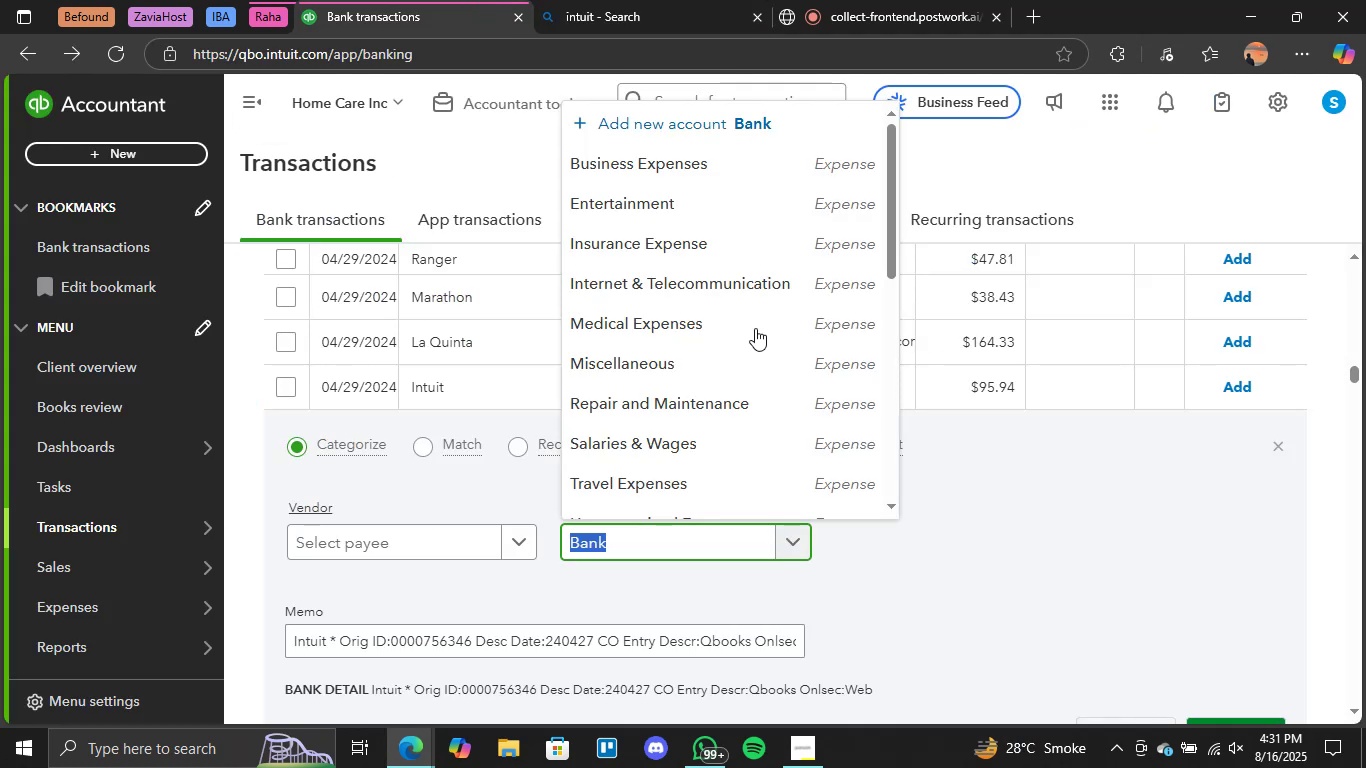 
scroll: coordinate [744, 320], scroll_direction: none, amount: 0.0
 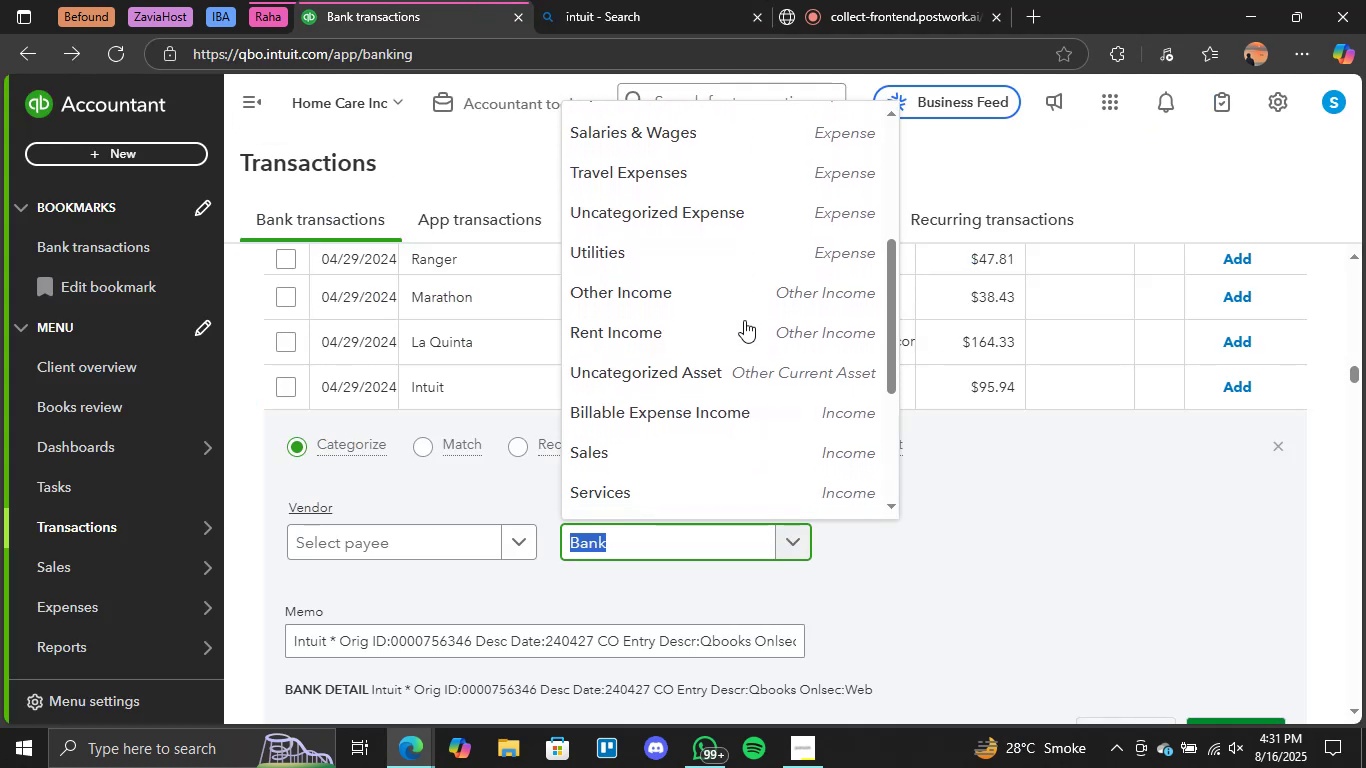 
scroll: coordinate [744, 320], scroll_direction: down, amount: 2.0
 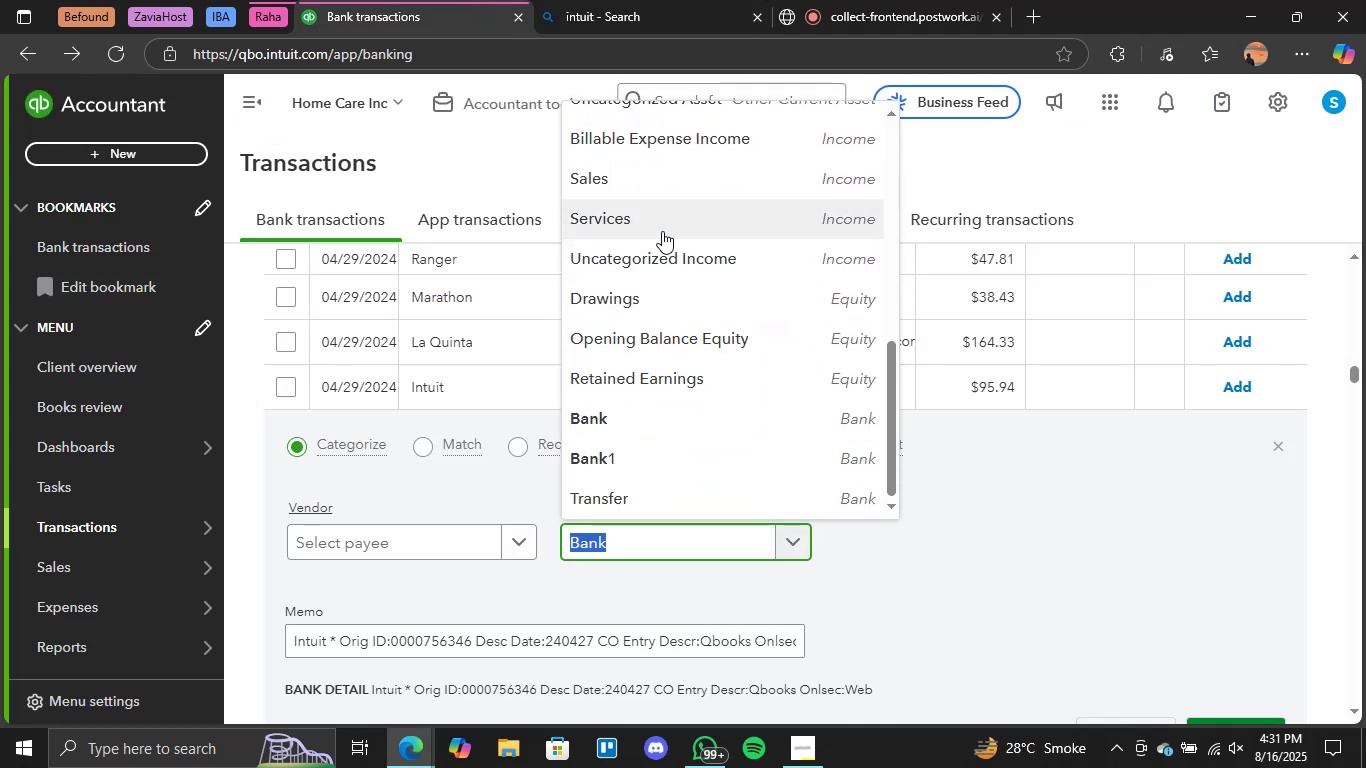 
scroll: coordinate [656, 202], scroll_direction: none, amount: 0.0
 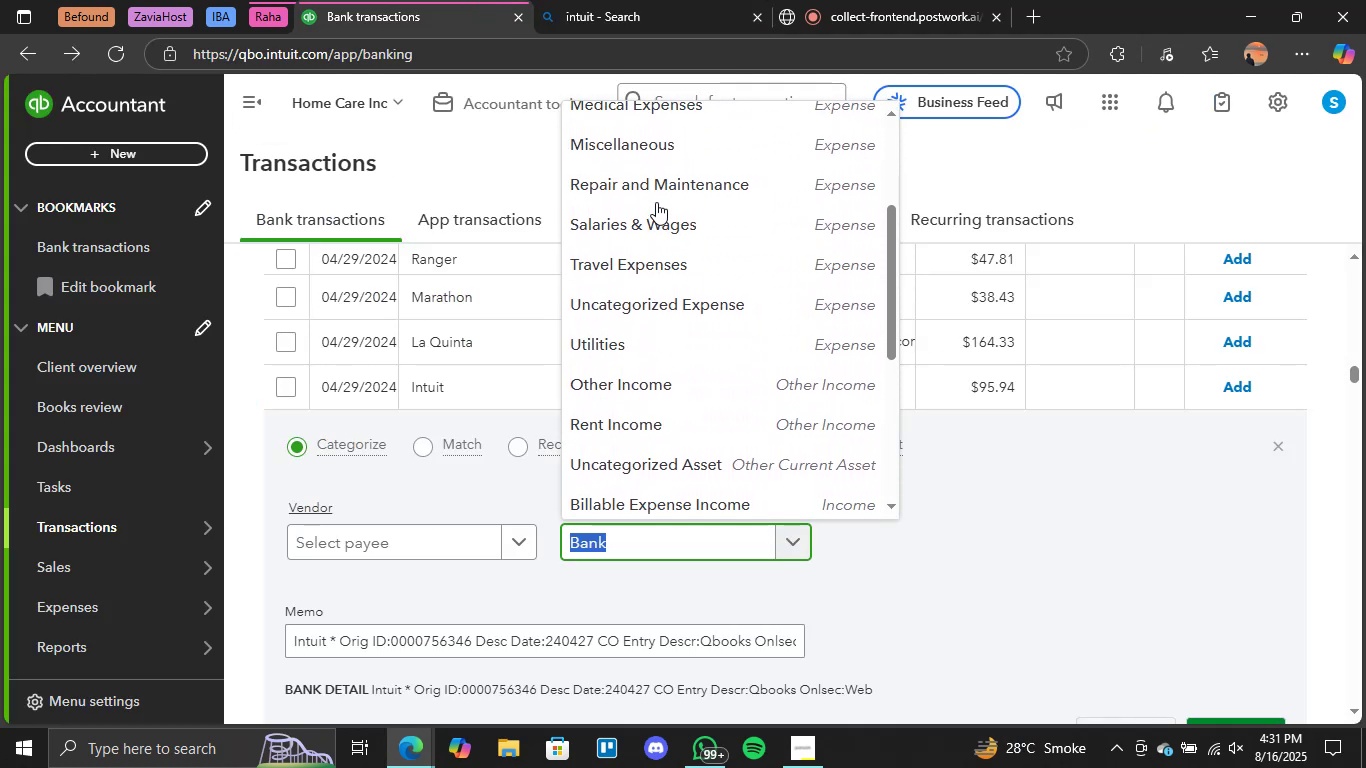 
scroll: coordinate [689, 286], scroll_direction: up, amount: 1.0
 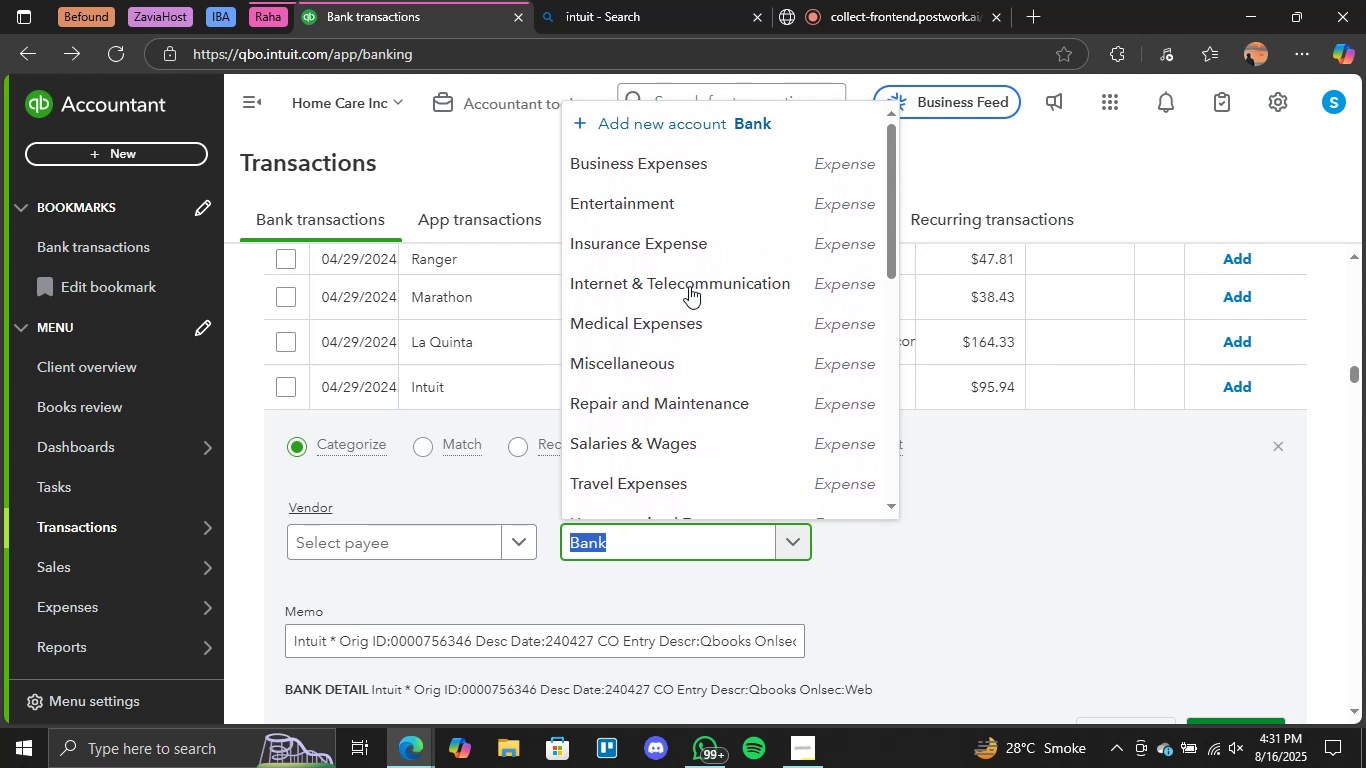 
scroll: coordinate [689, 286], scroll_direction: down, amount: 2.0
 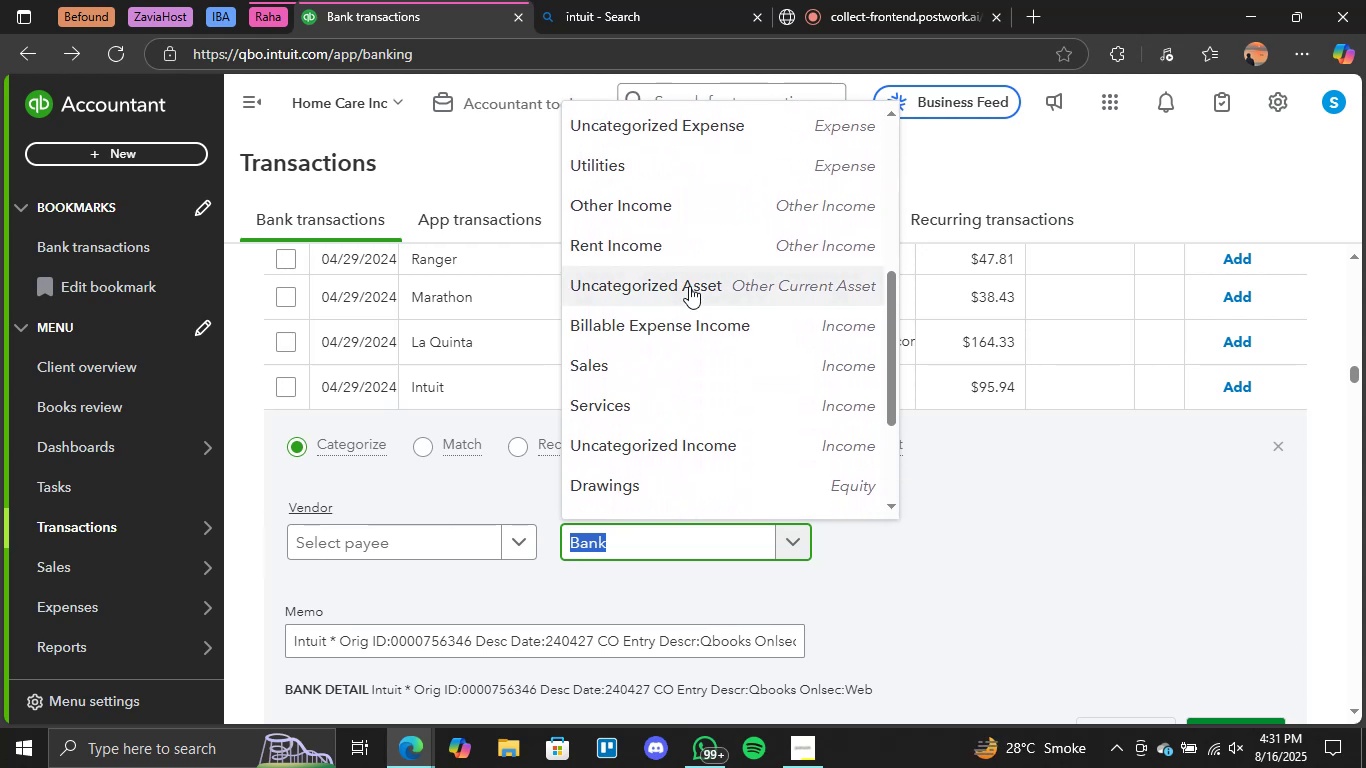 
type(sof)
 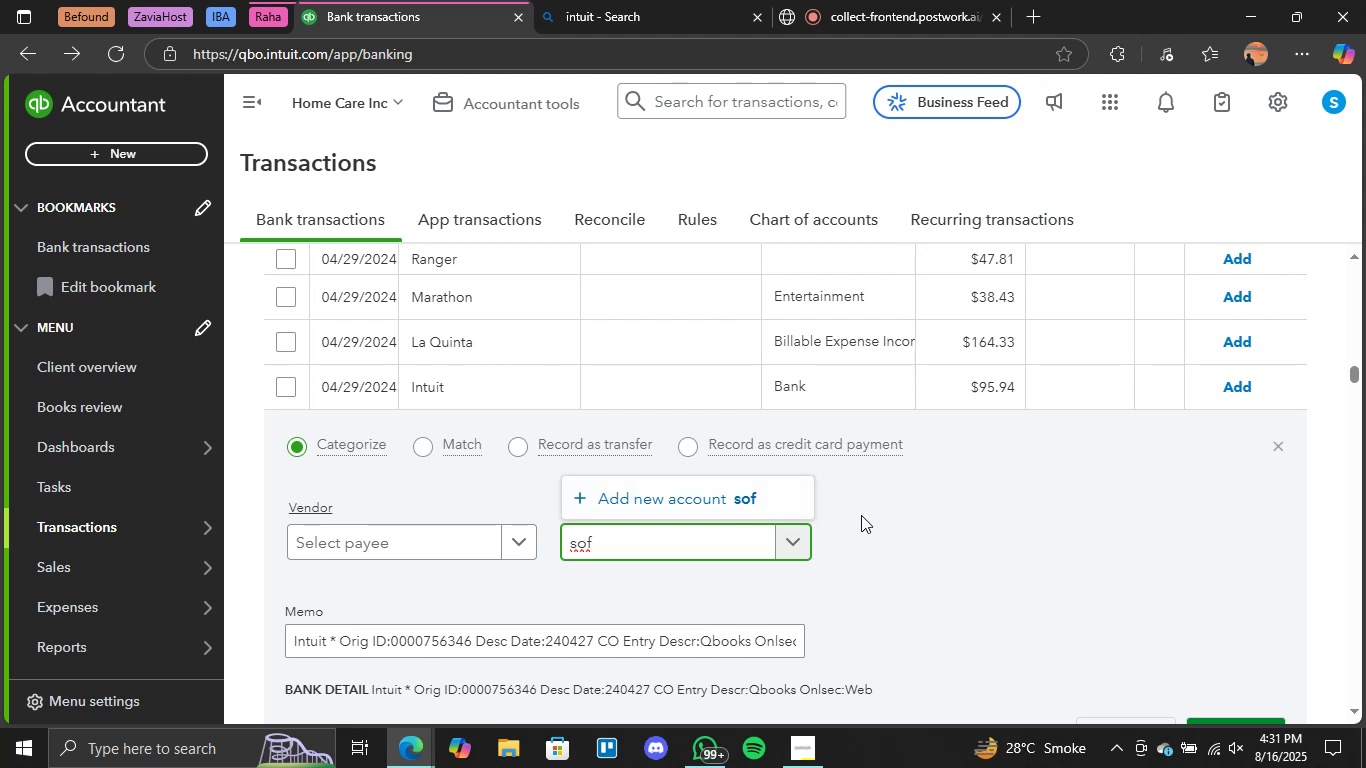 
key(Backspace)
 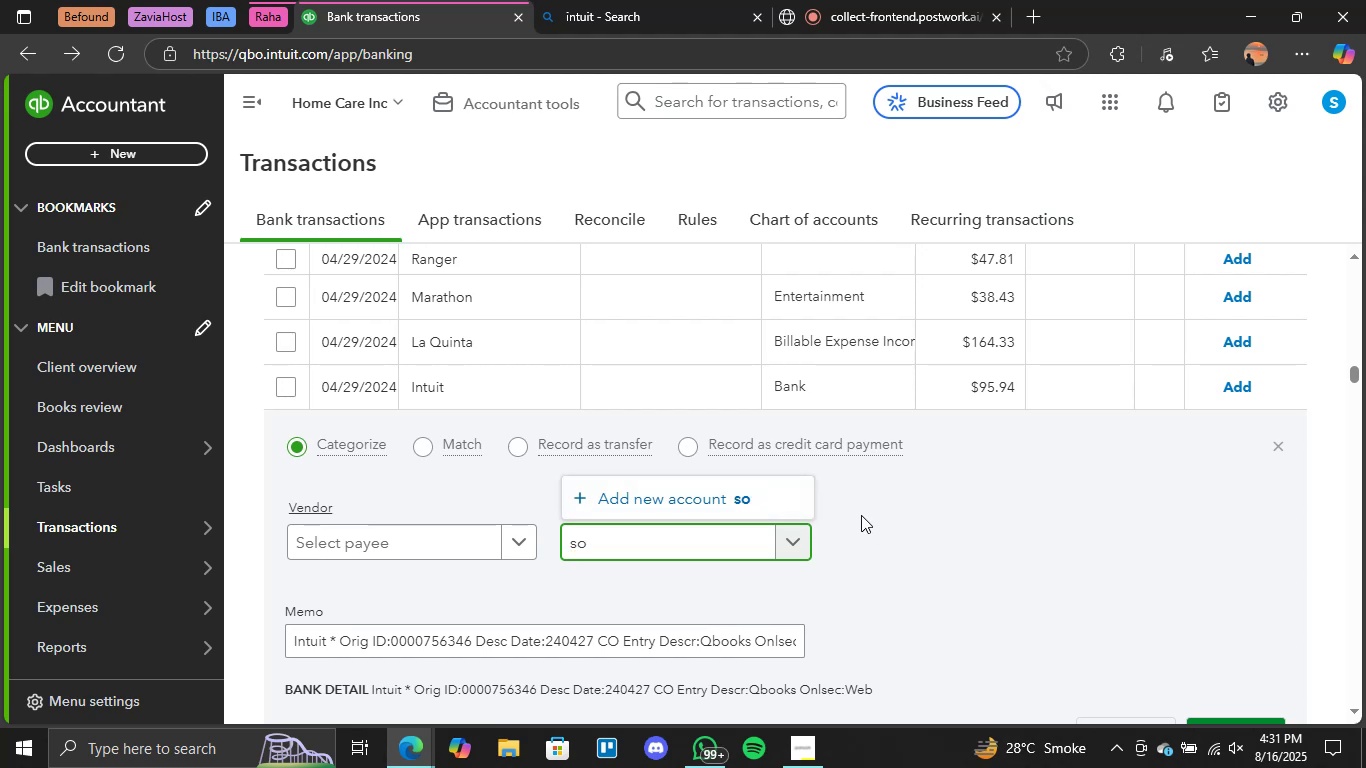 
key(Backspace)
 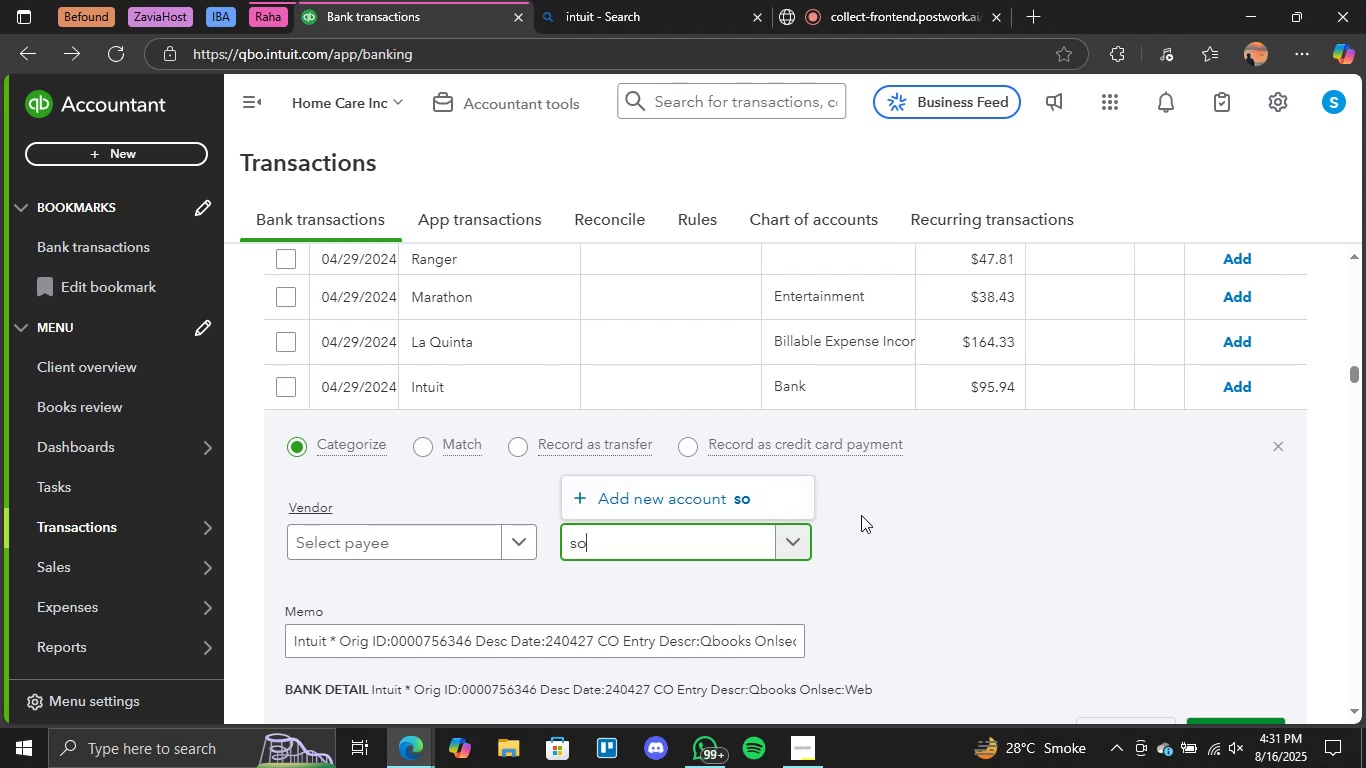 
key(Backspace)
 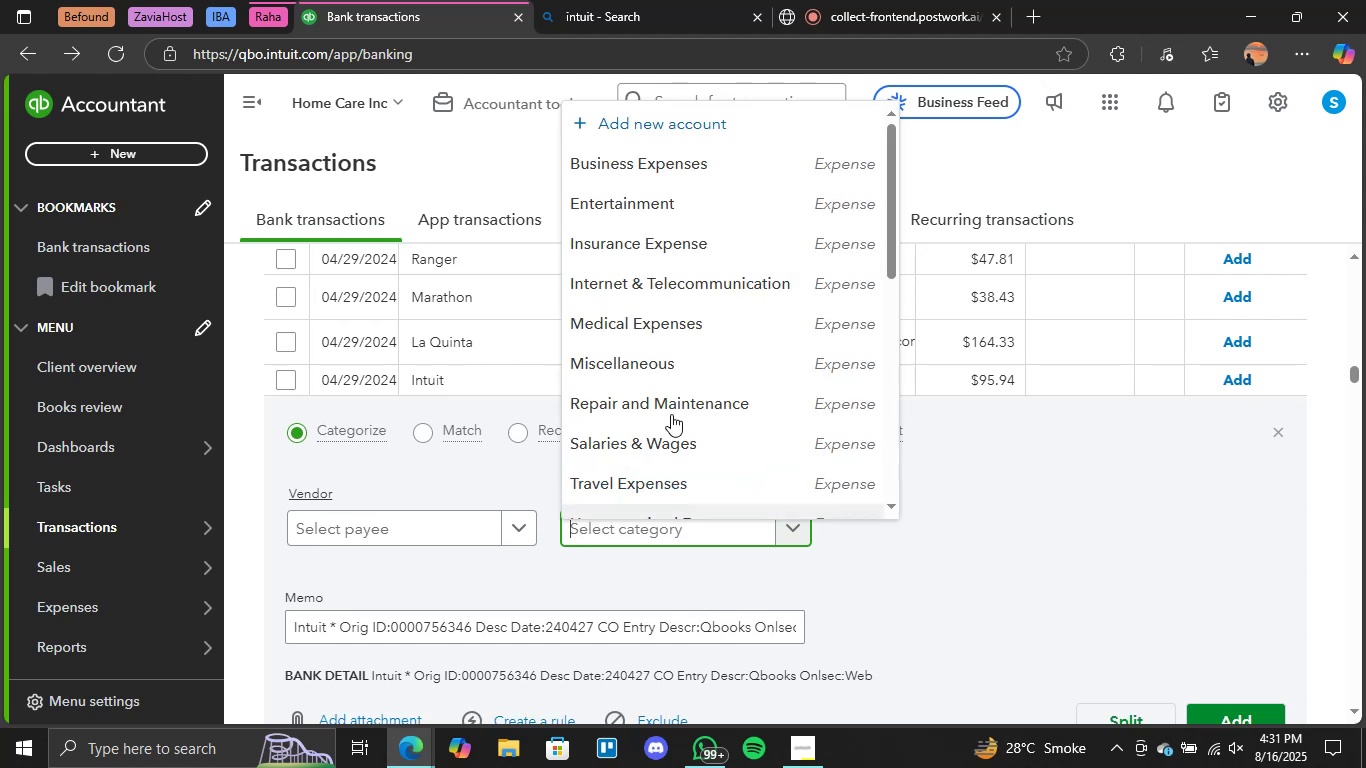 
scroll: coordinate [665, 373], scroll_direction: up, amount: 4.0
 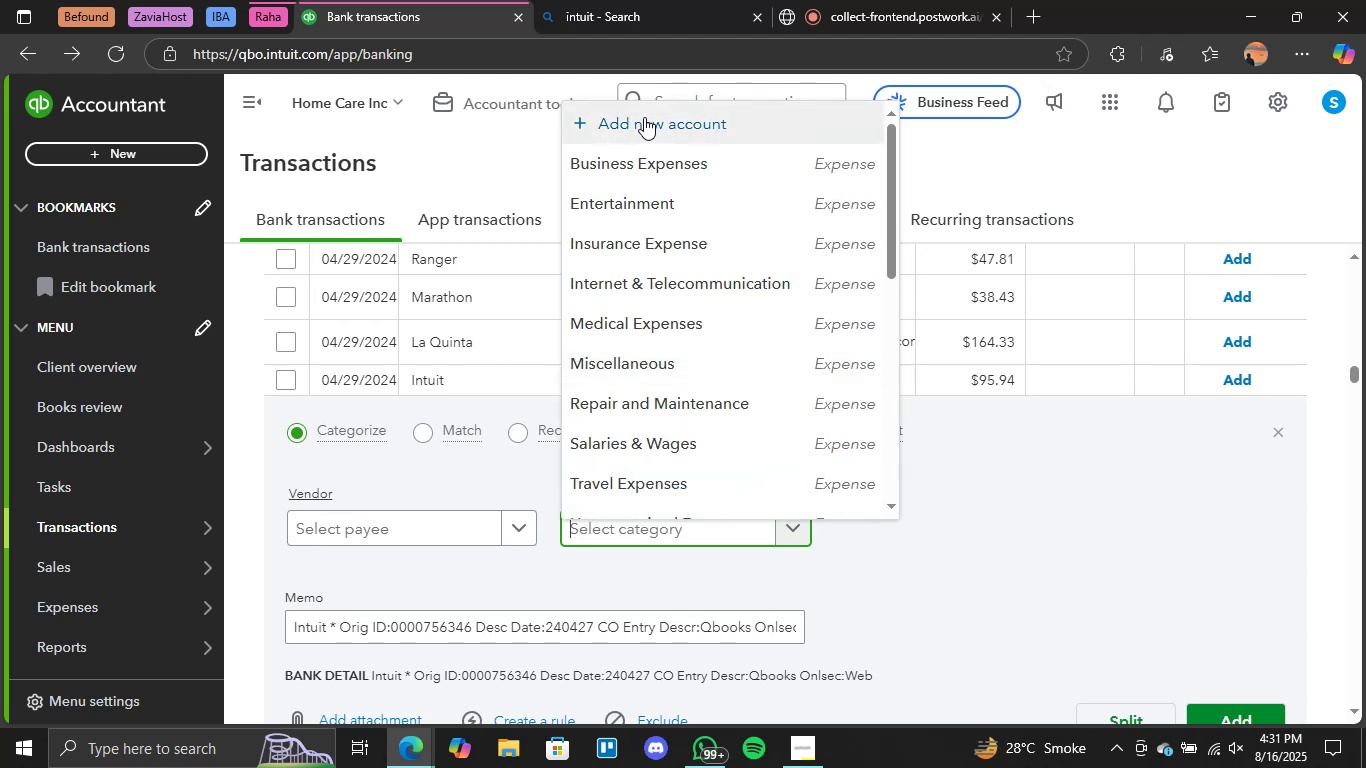 
left_click([644, 117])
 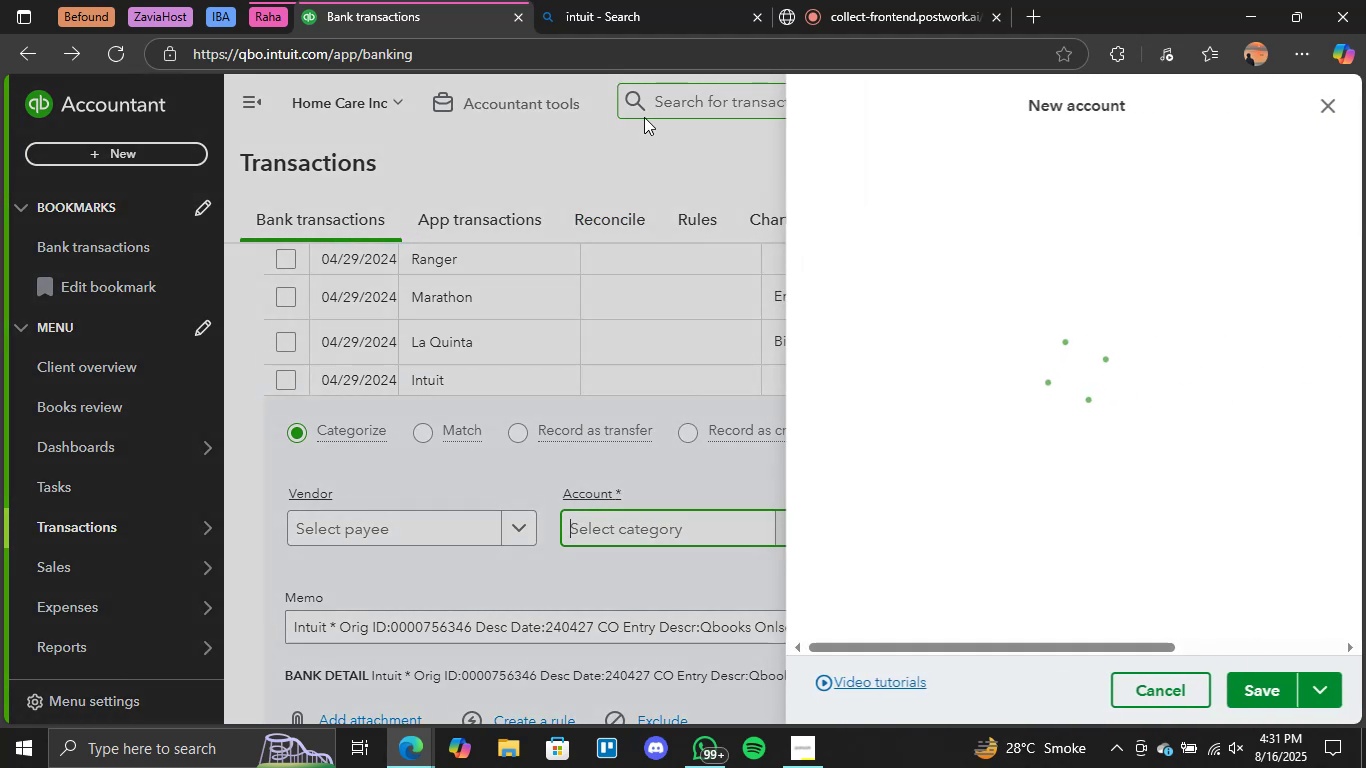 
wait(8.21)
 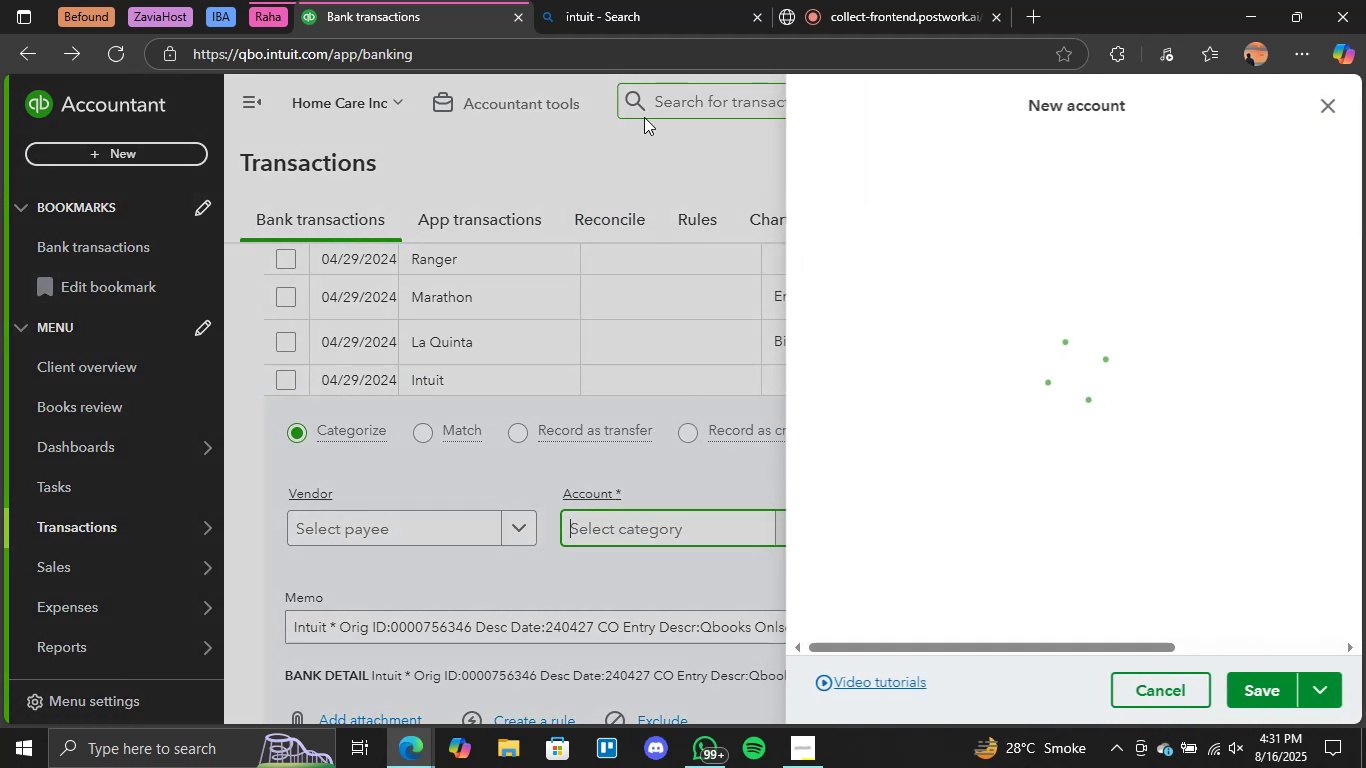 
left_click([888, 205])
 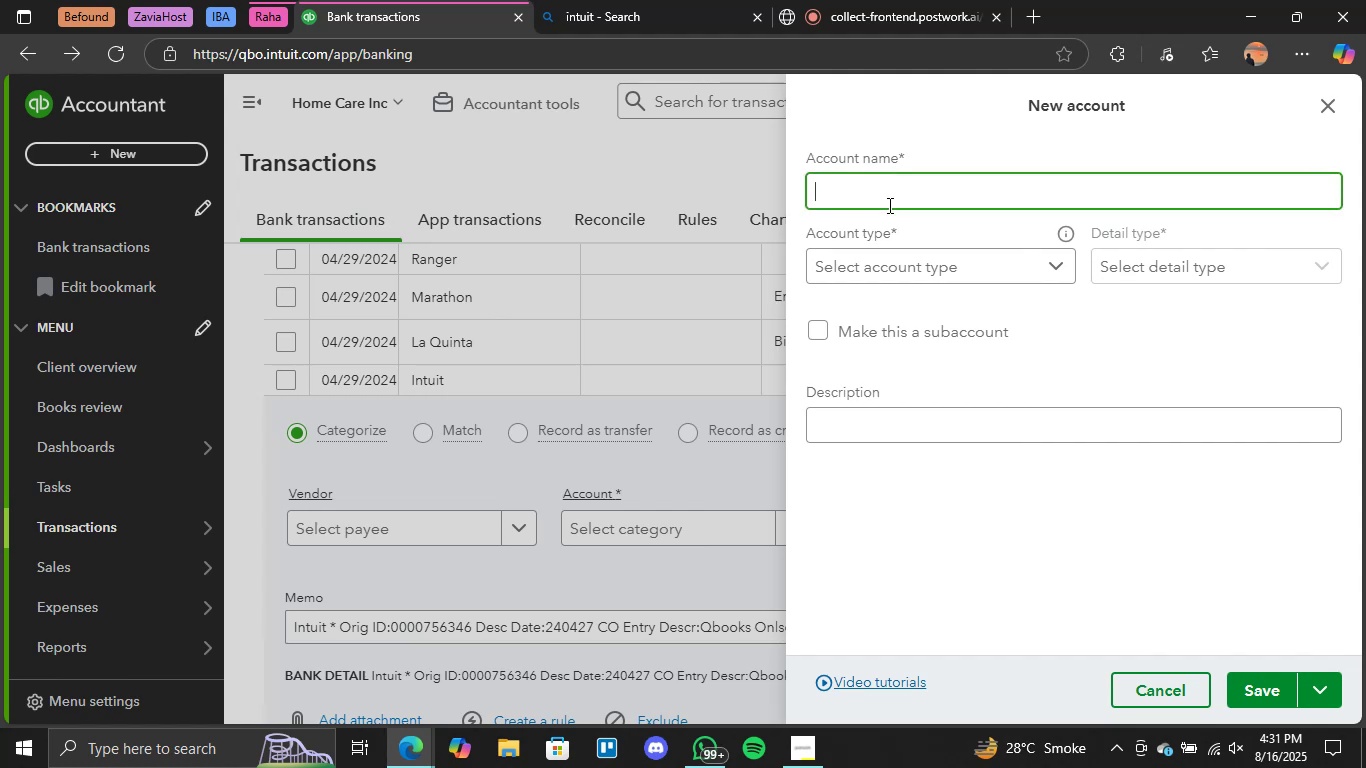 
type(Software & Subscriptions)
 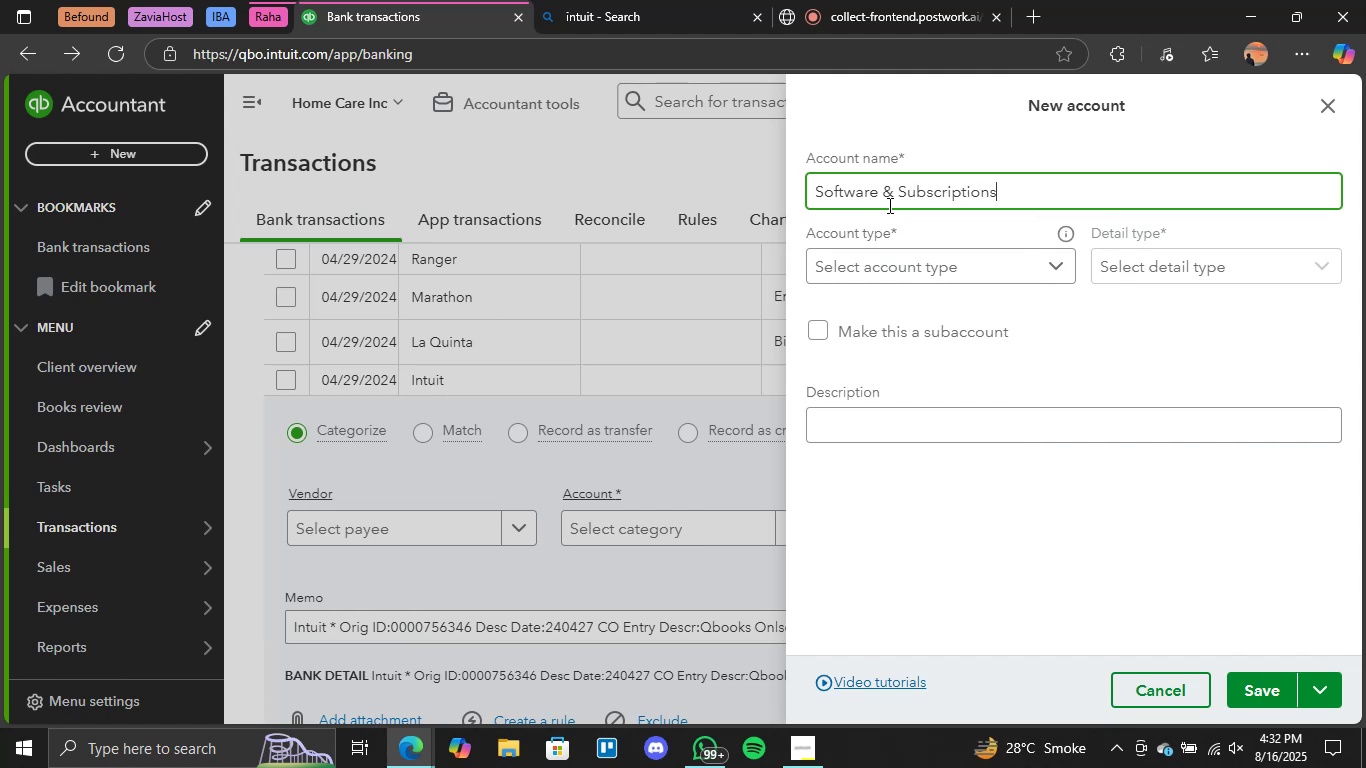 
left_click([1006, 250])
 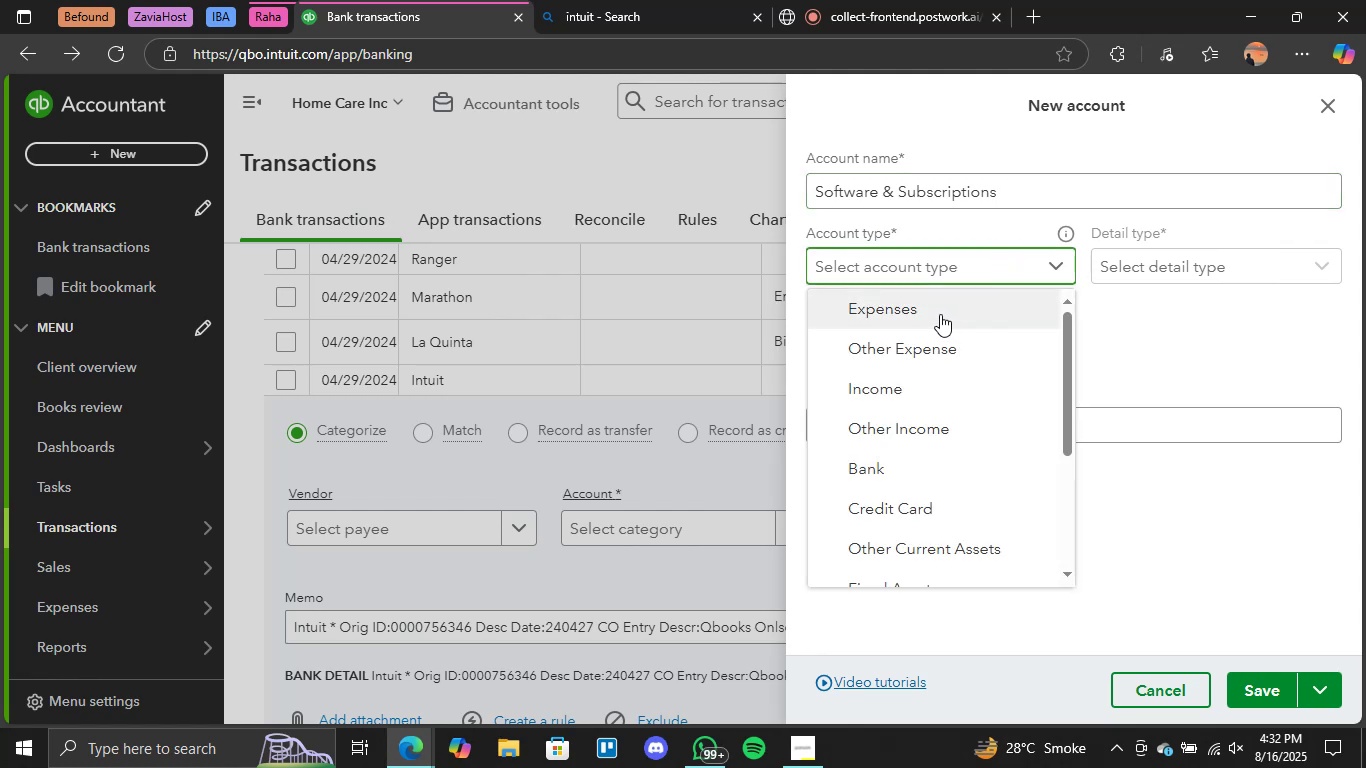 
left_click([939, 314])
 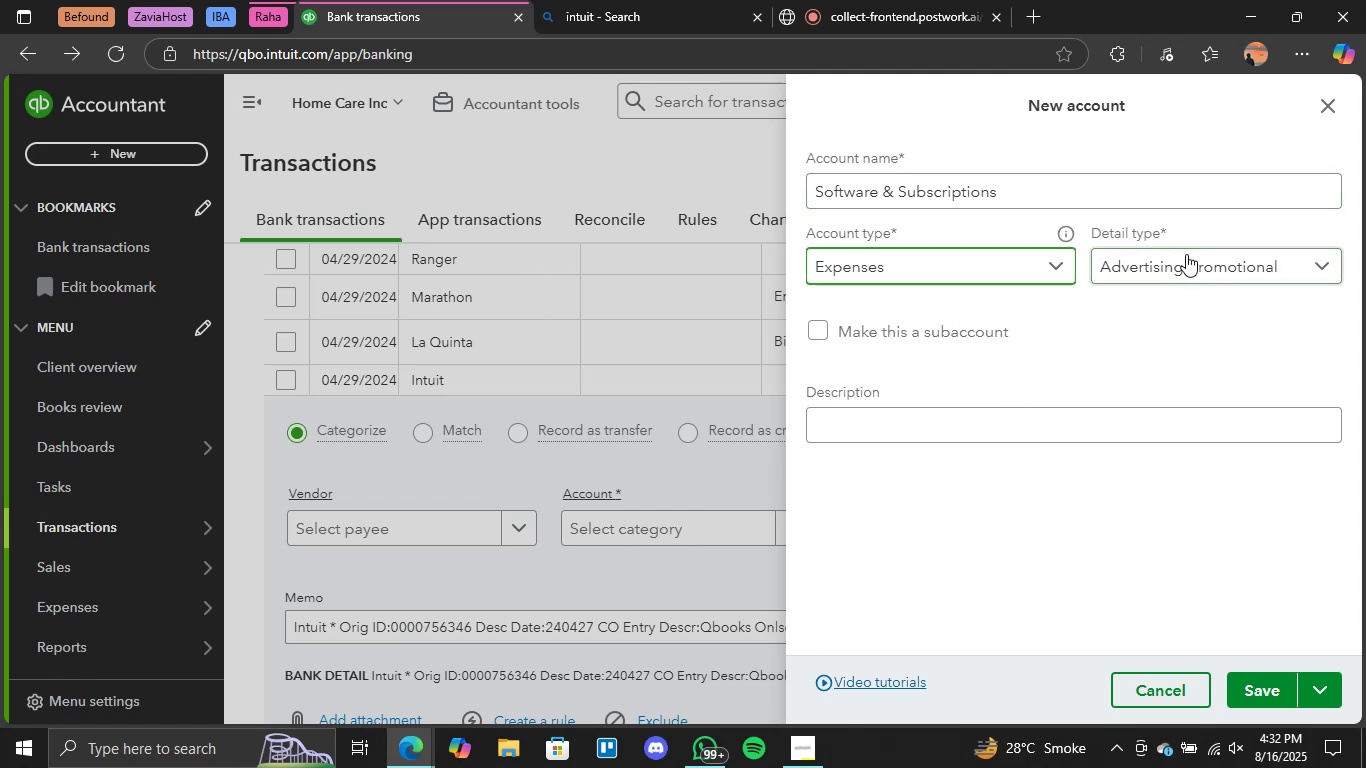 
left_click([1185, 254])
 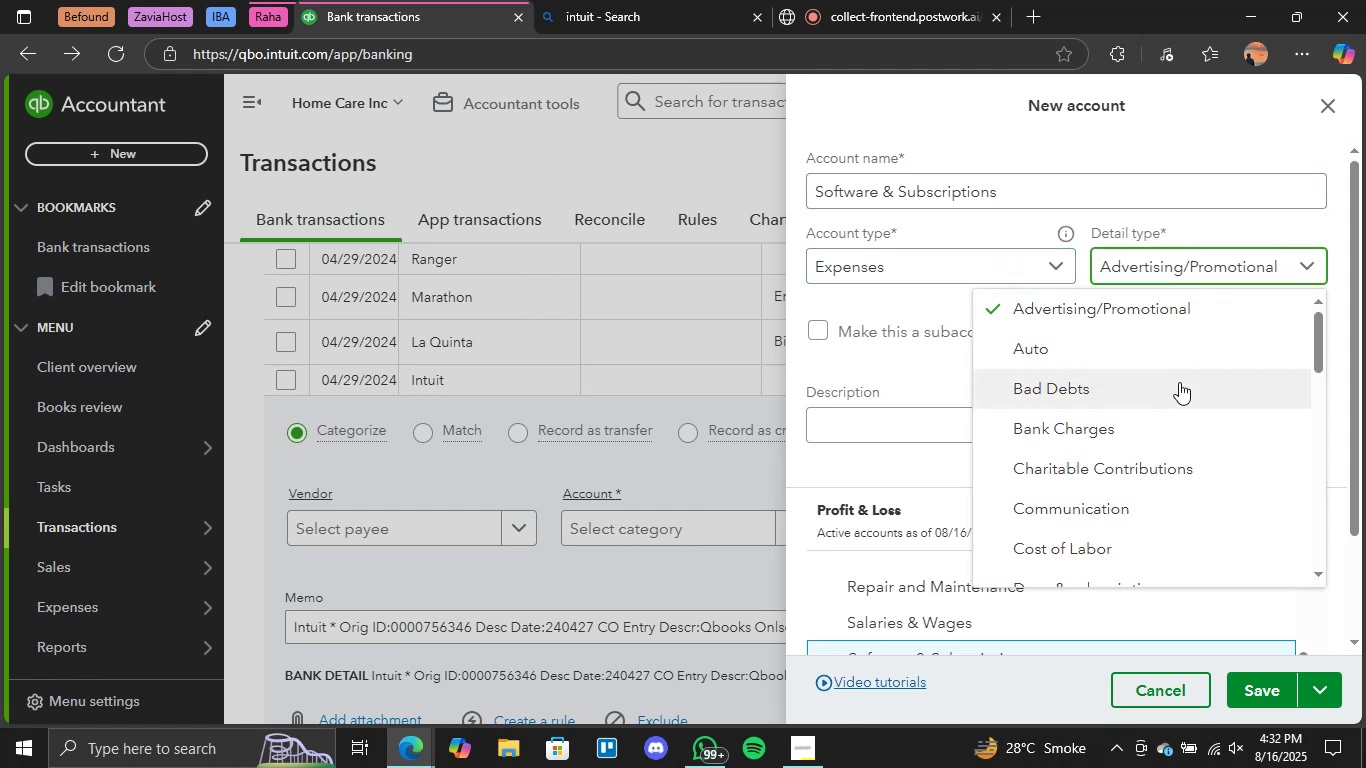 
scroll: coordinate [1179, 382], scroll_direction: down, amount: 1.0
 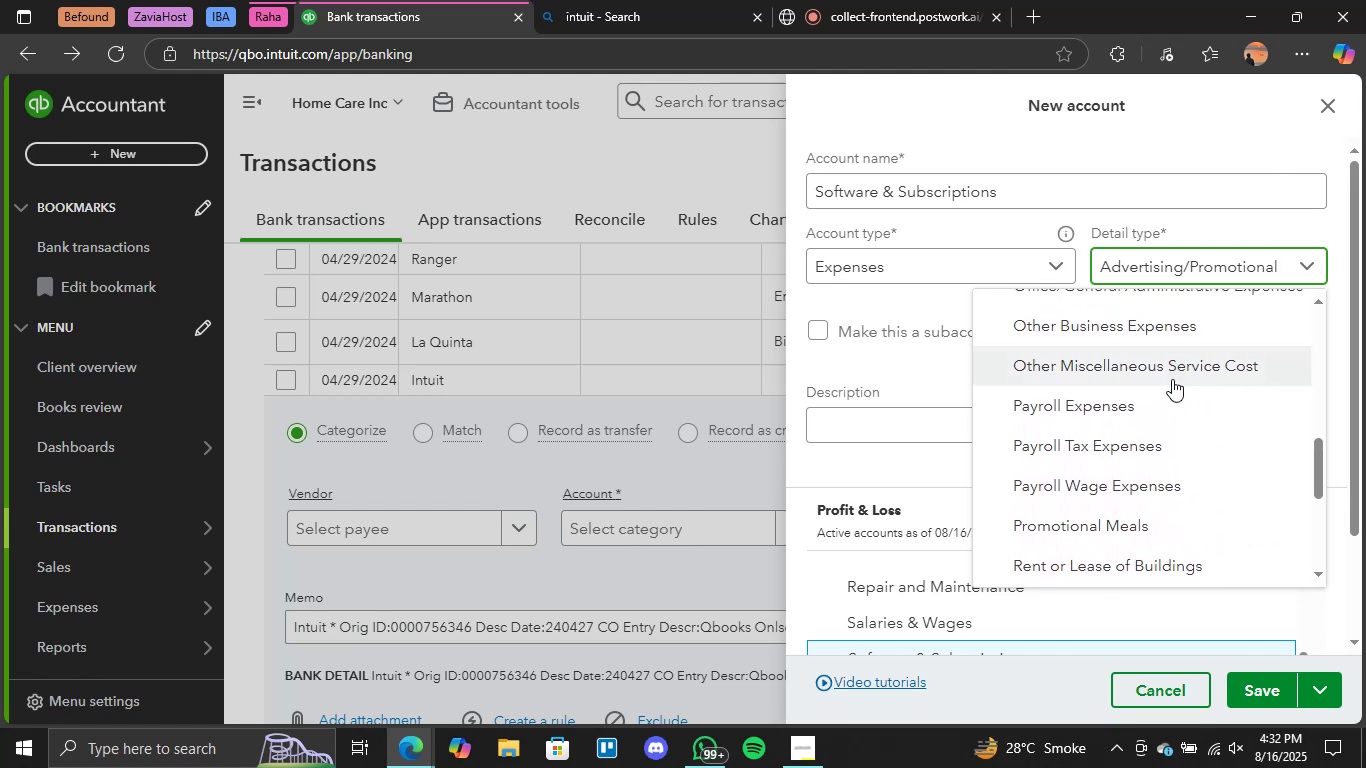 
left_click([1159, 369])
 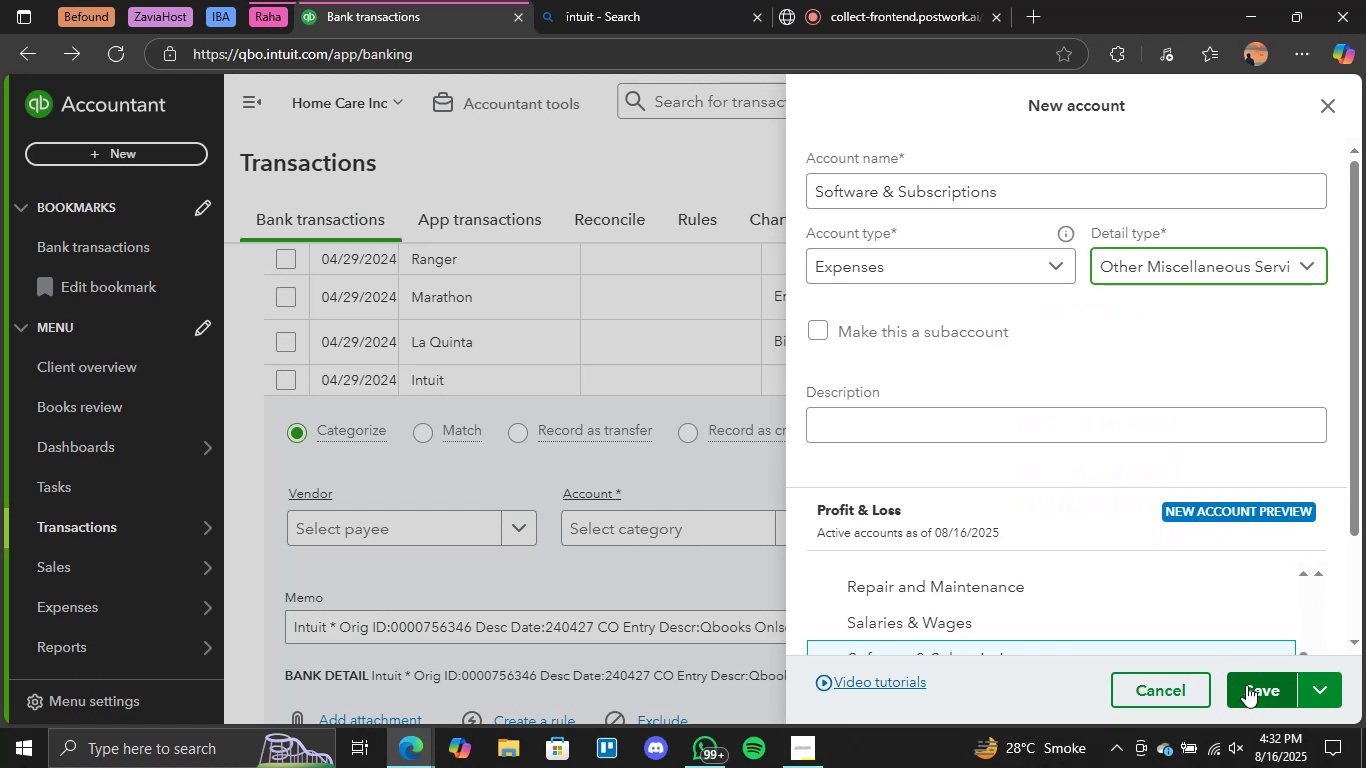 
left_click([1246, 685])
 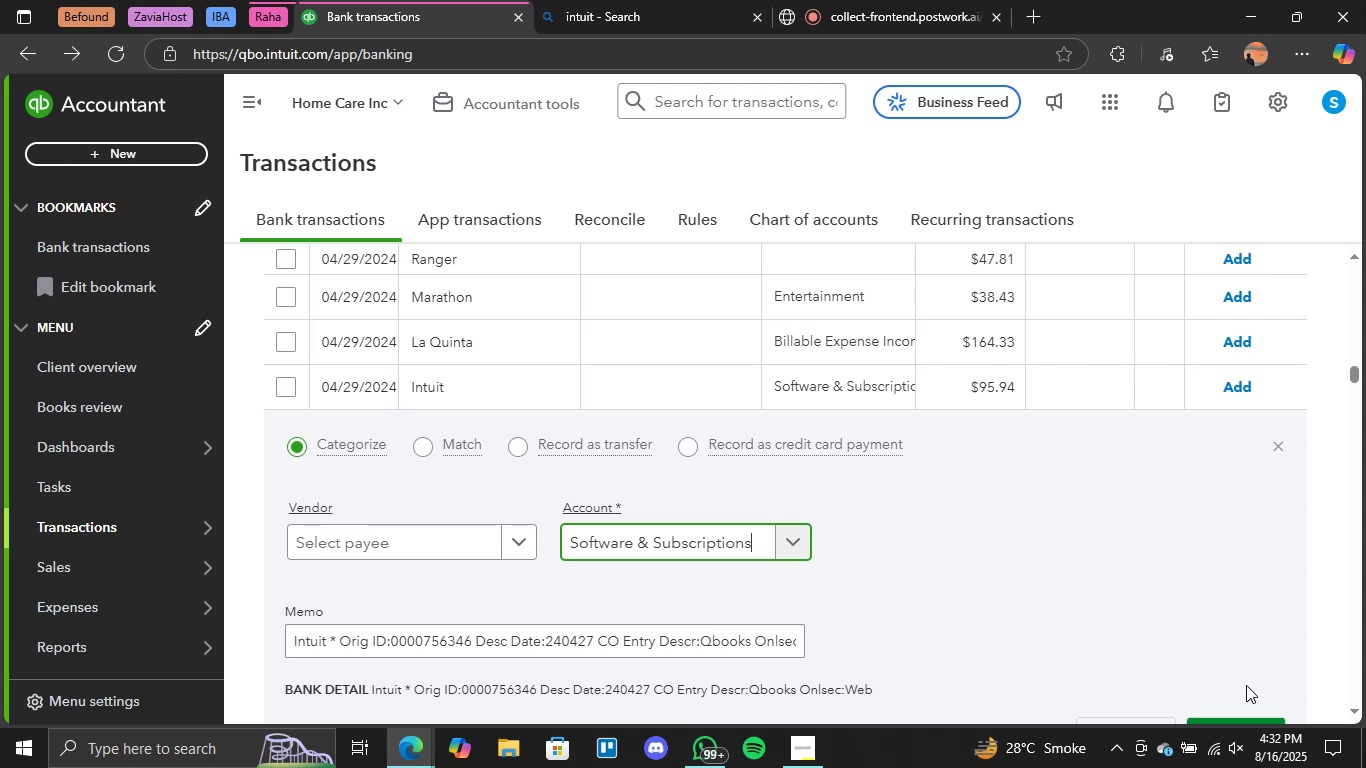 
wait(33.64)
 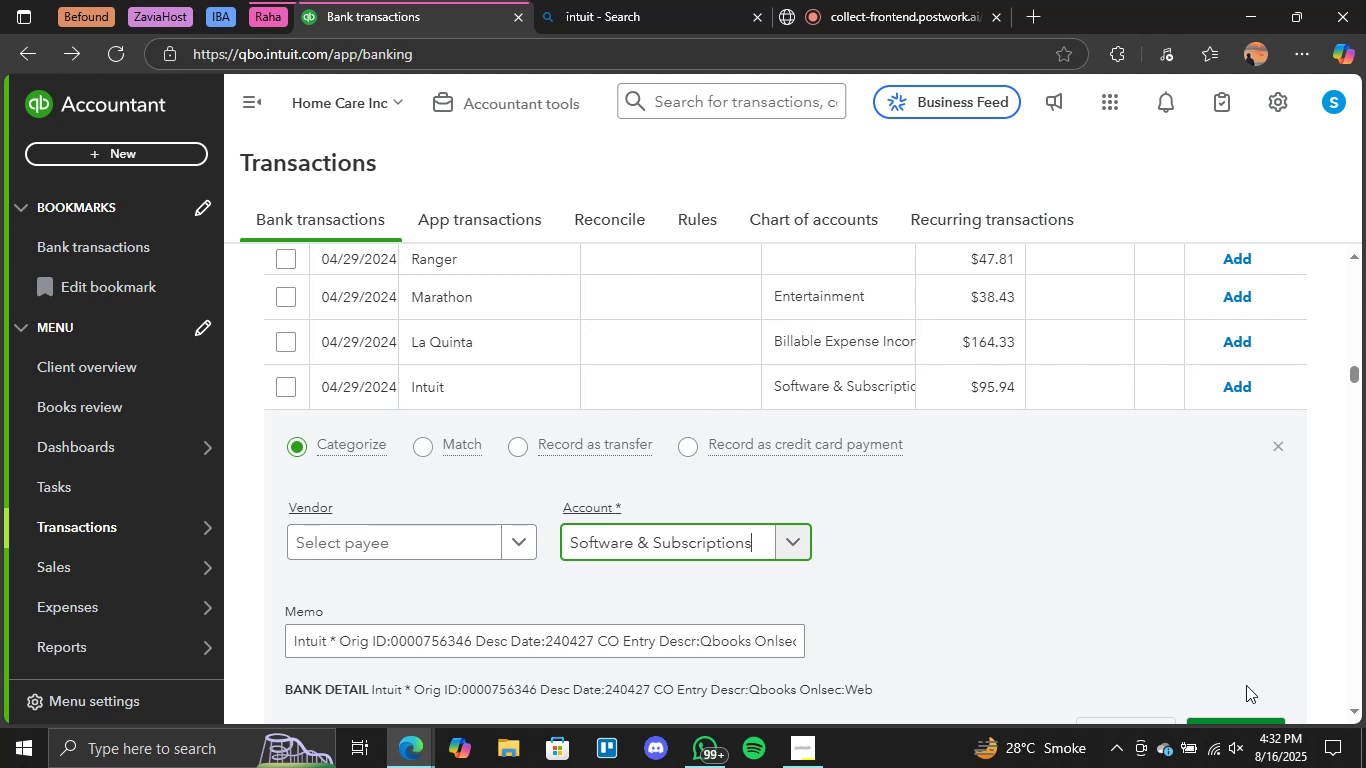 
scroll: coordinate [1088, 544], scroll_direction: none, amount: 0.0
 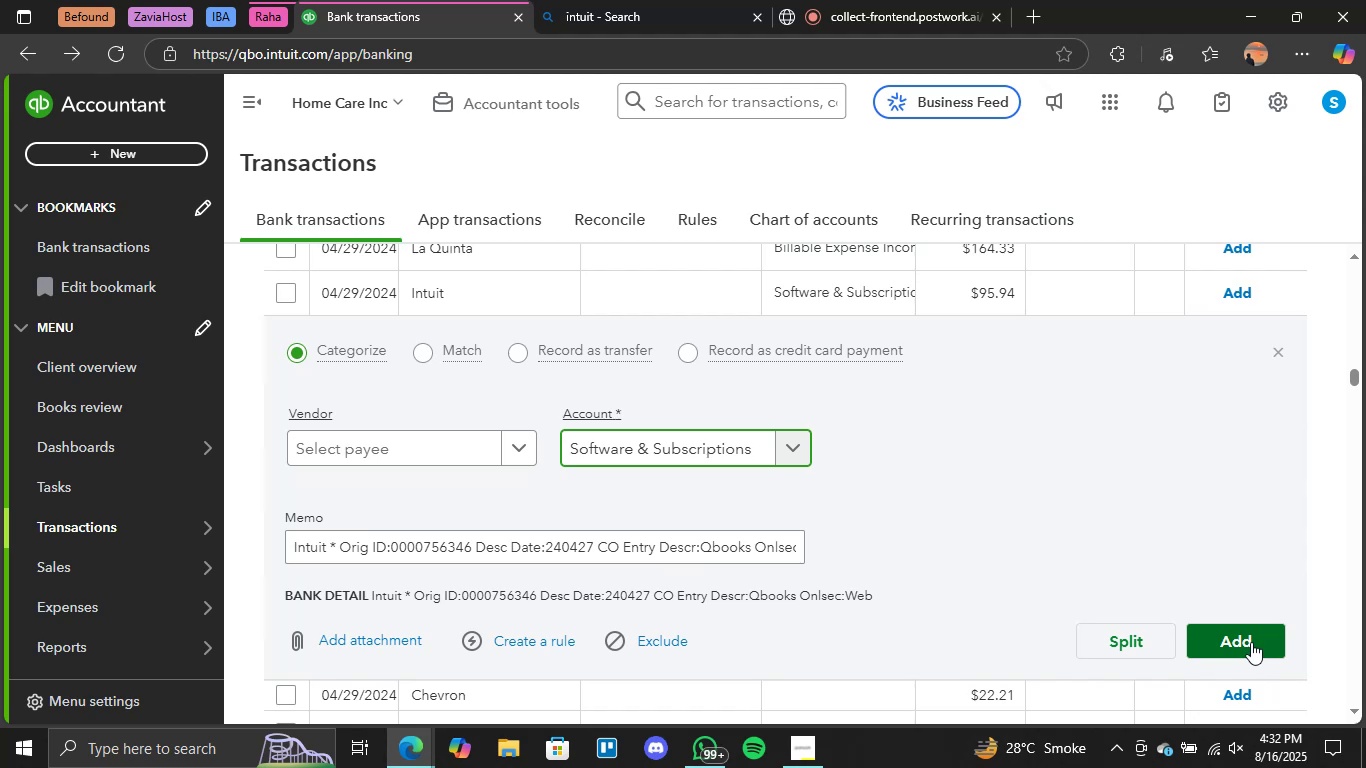 
left_click([1251, 642])
 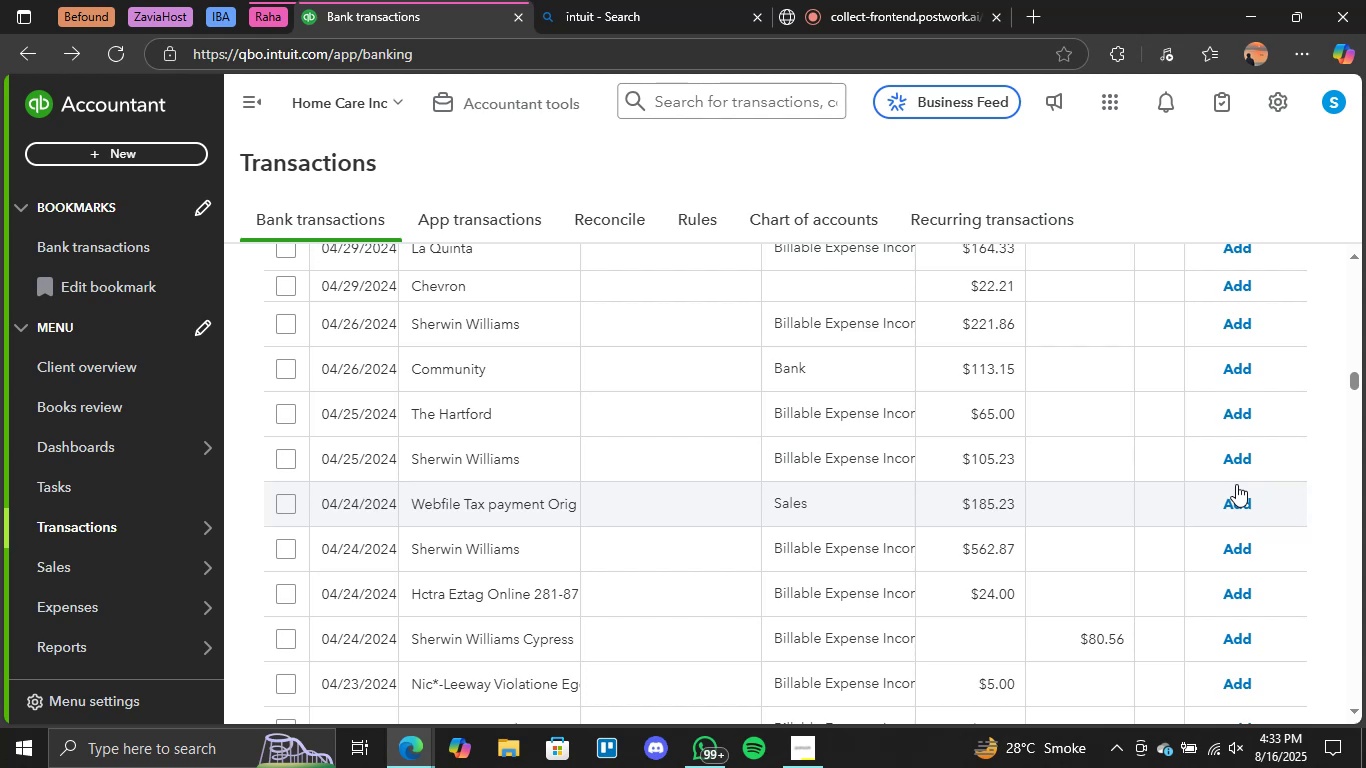 
wait(22.51)
 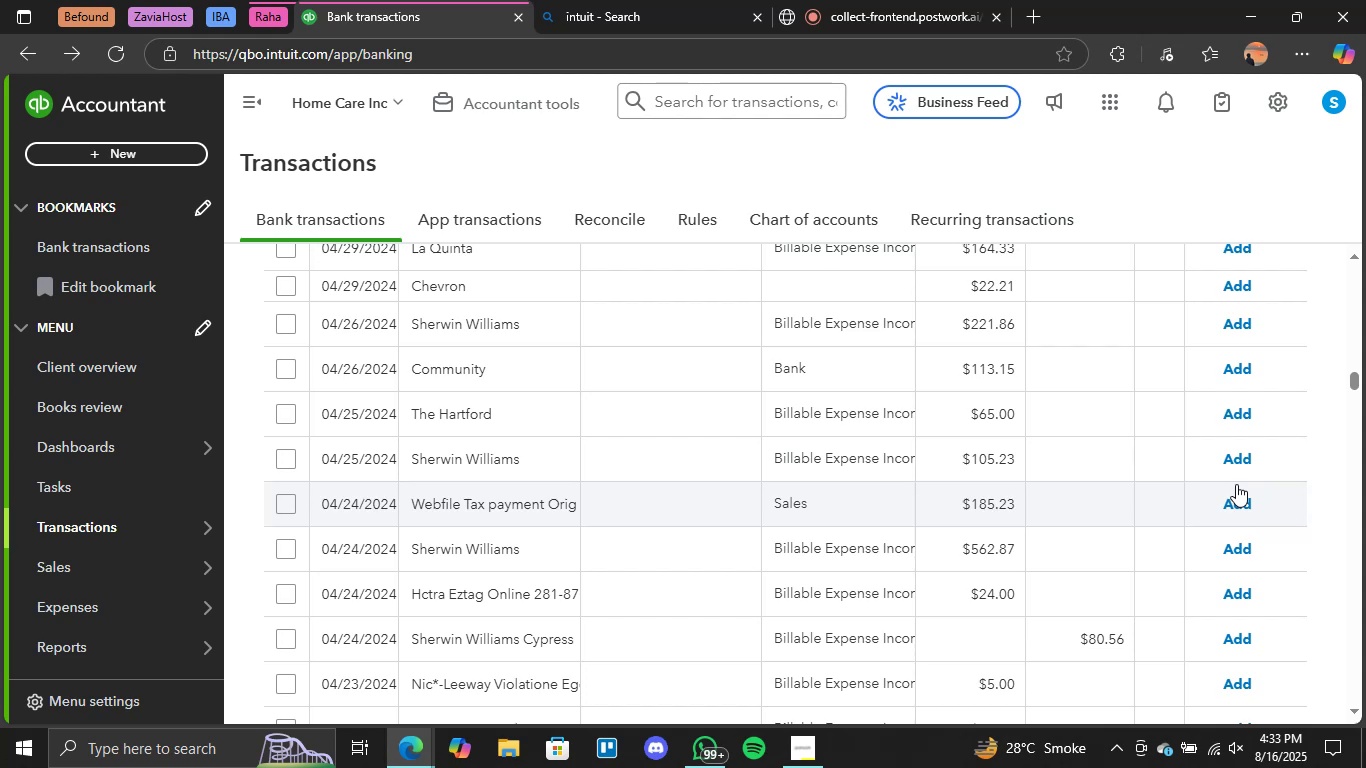 
scroll: coordinate [589, 548], scroll_direction: down, amount: 4.0
 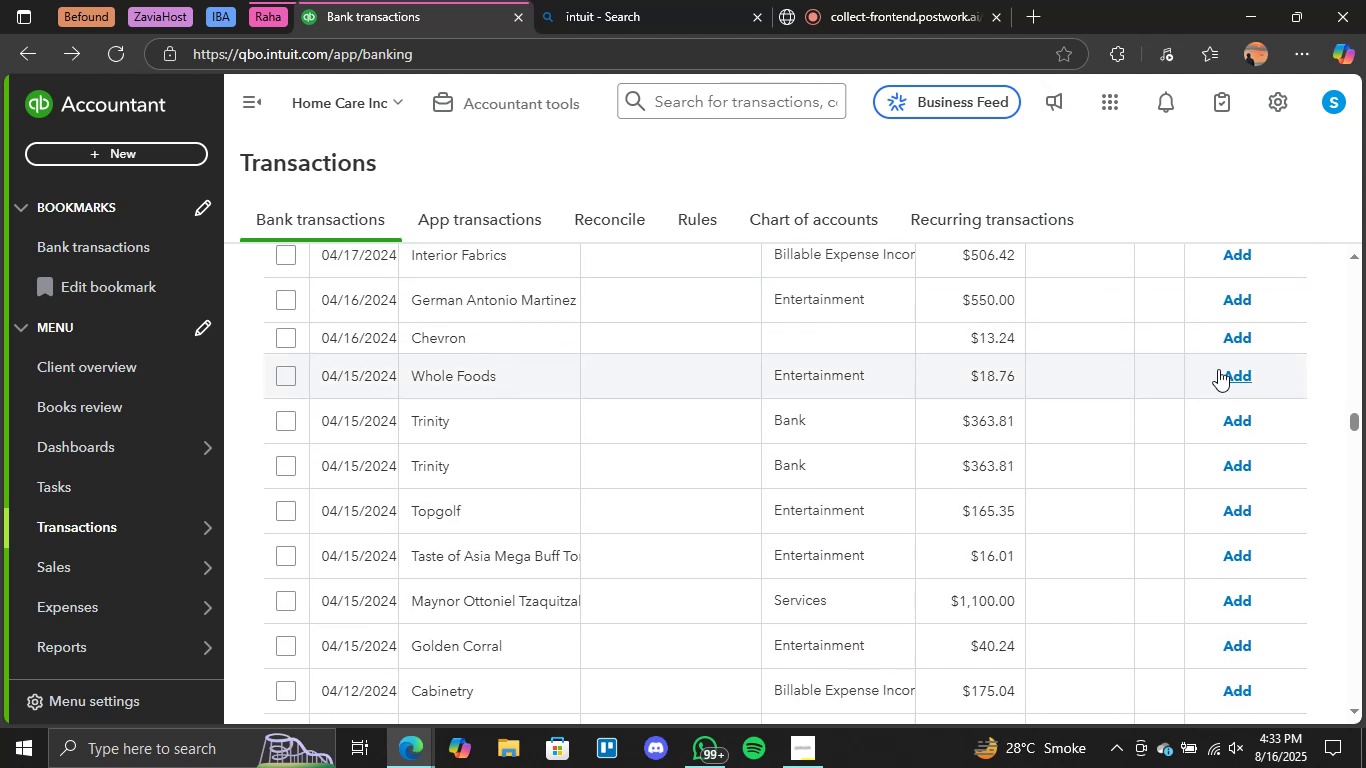 
left_click([1221, 369])
 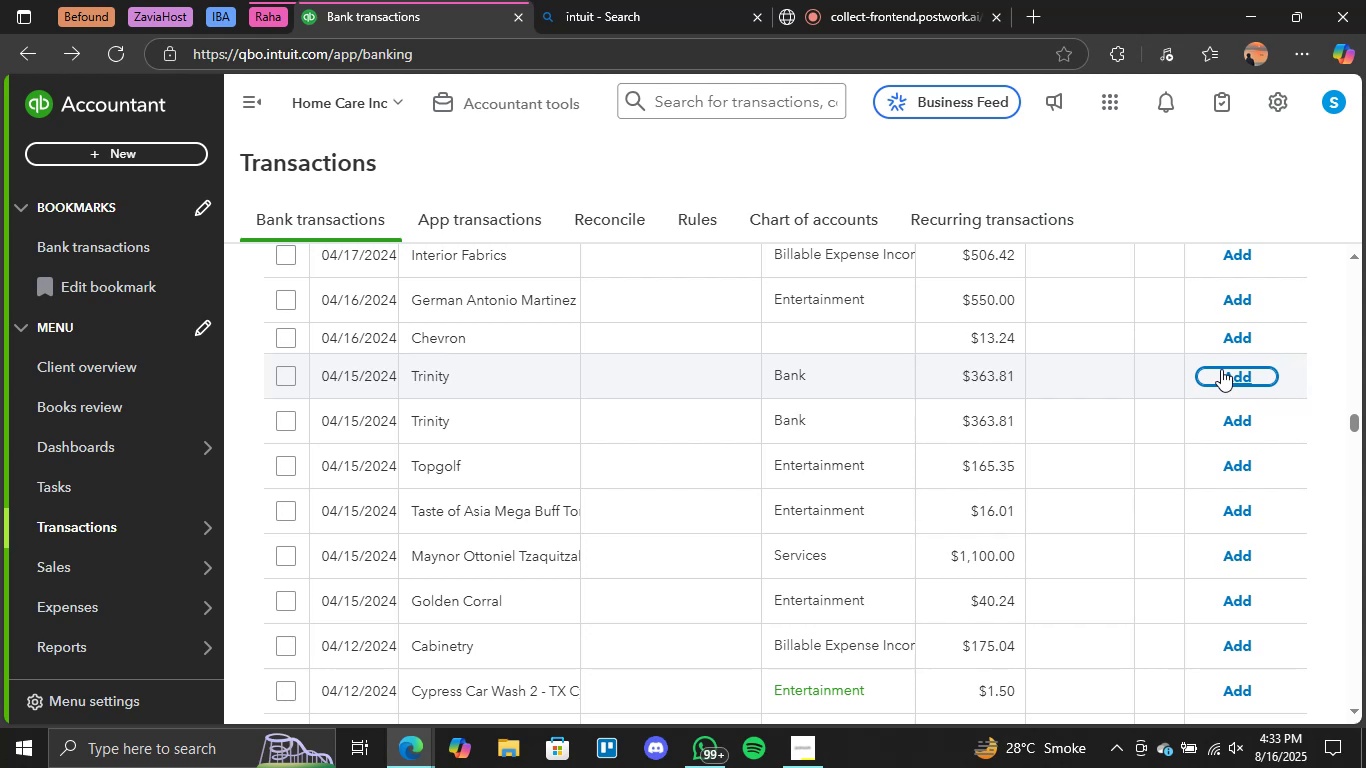 
wait(29.44)
 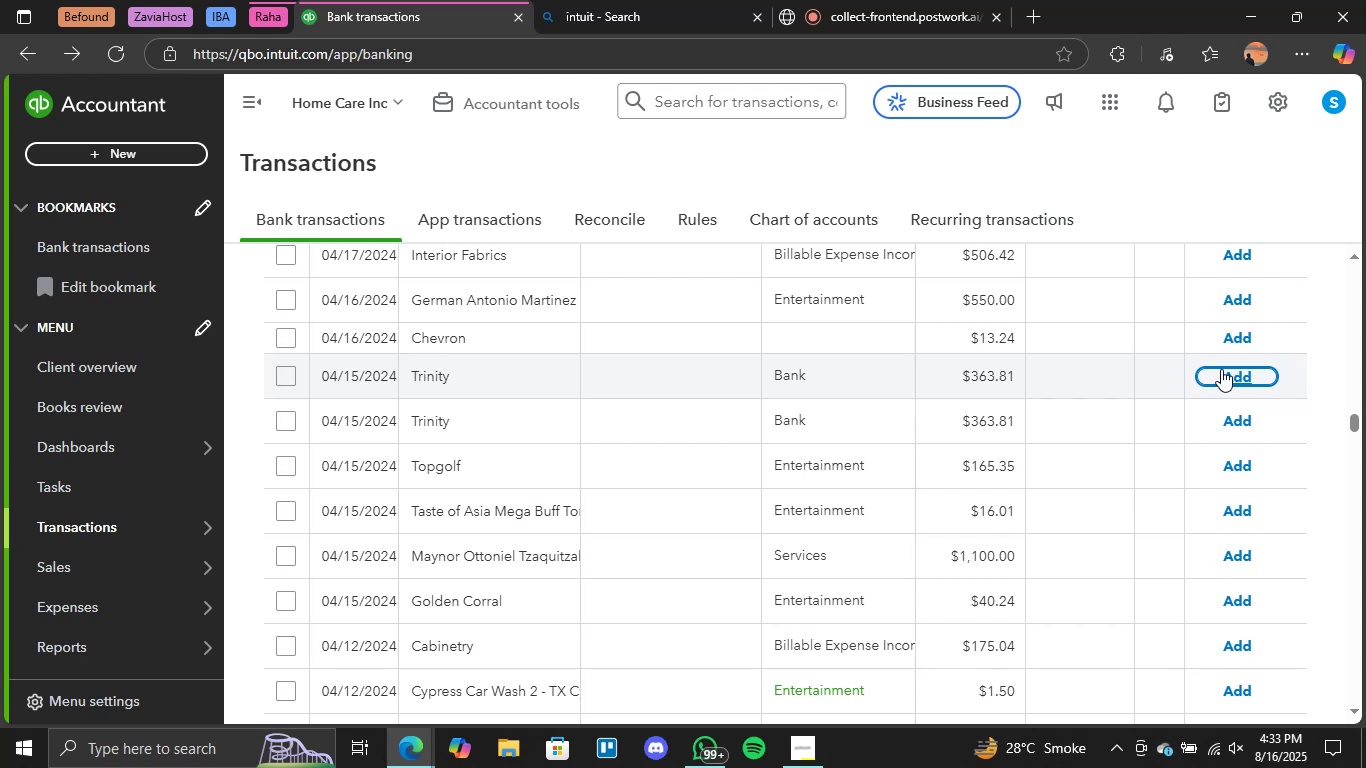 
scroll: coordinate [758, 475], scroll_direction: down, amount: 1.0
 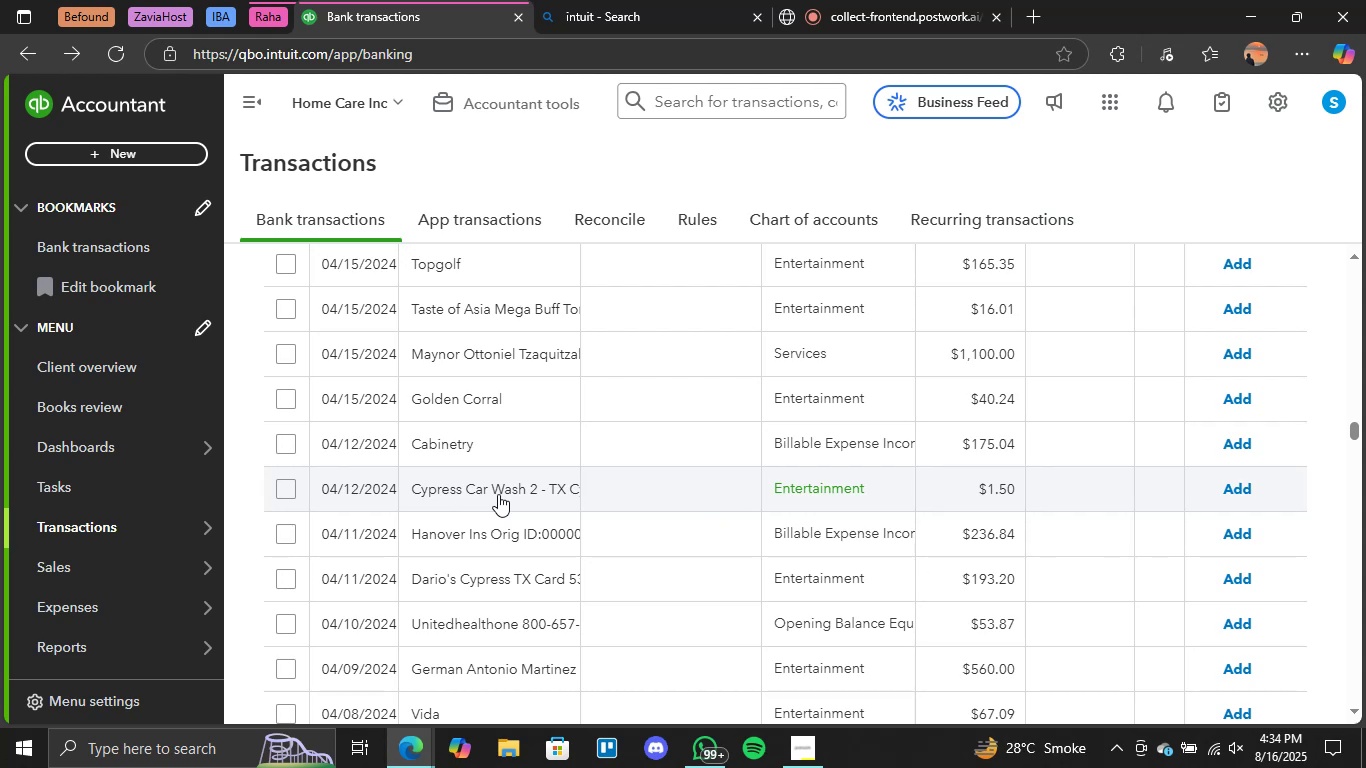 
wait(30.67)
 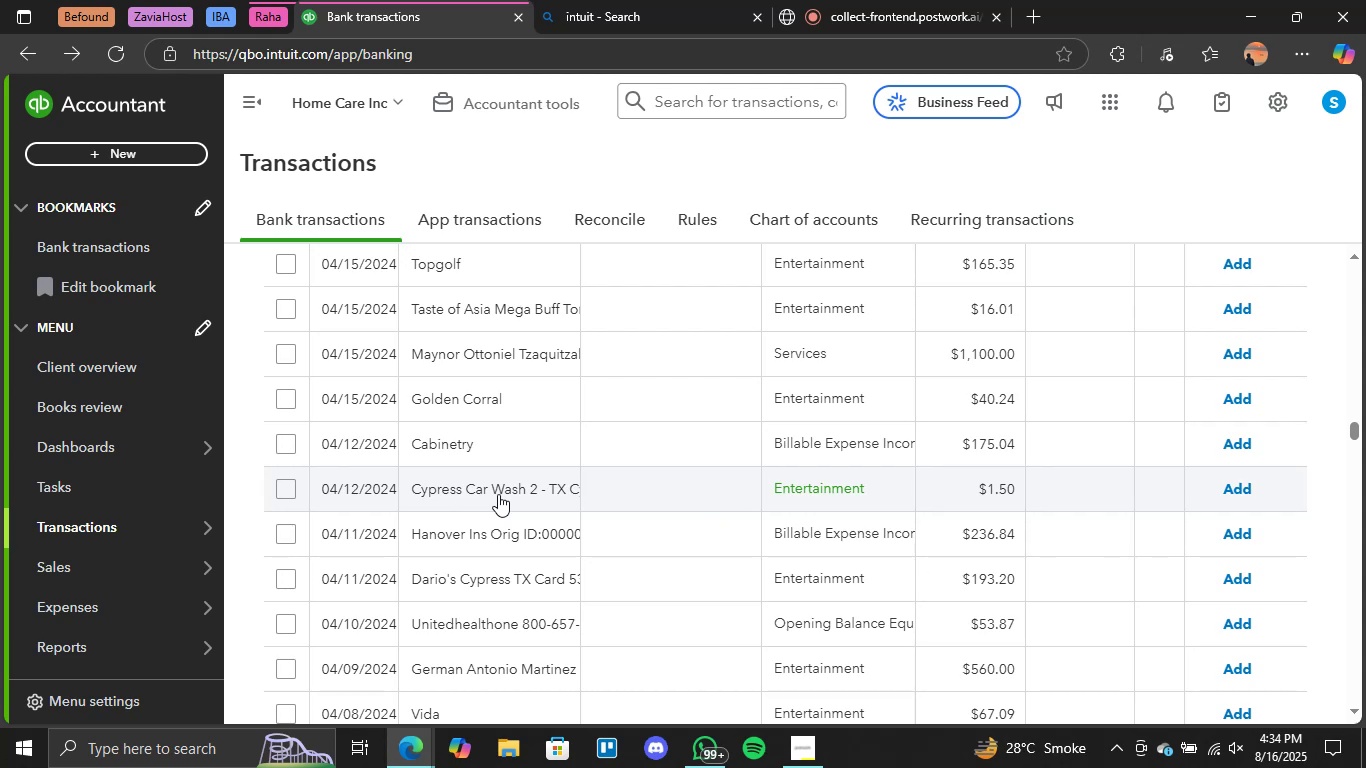 
scroll: coordinate [853, 450], scroll_direction: down, amount: 2.0
 